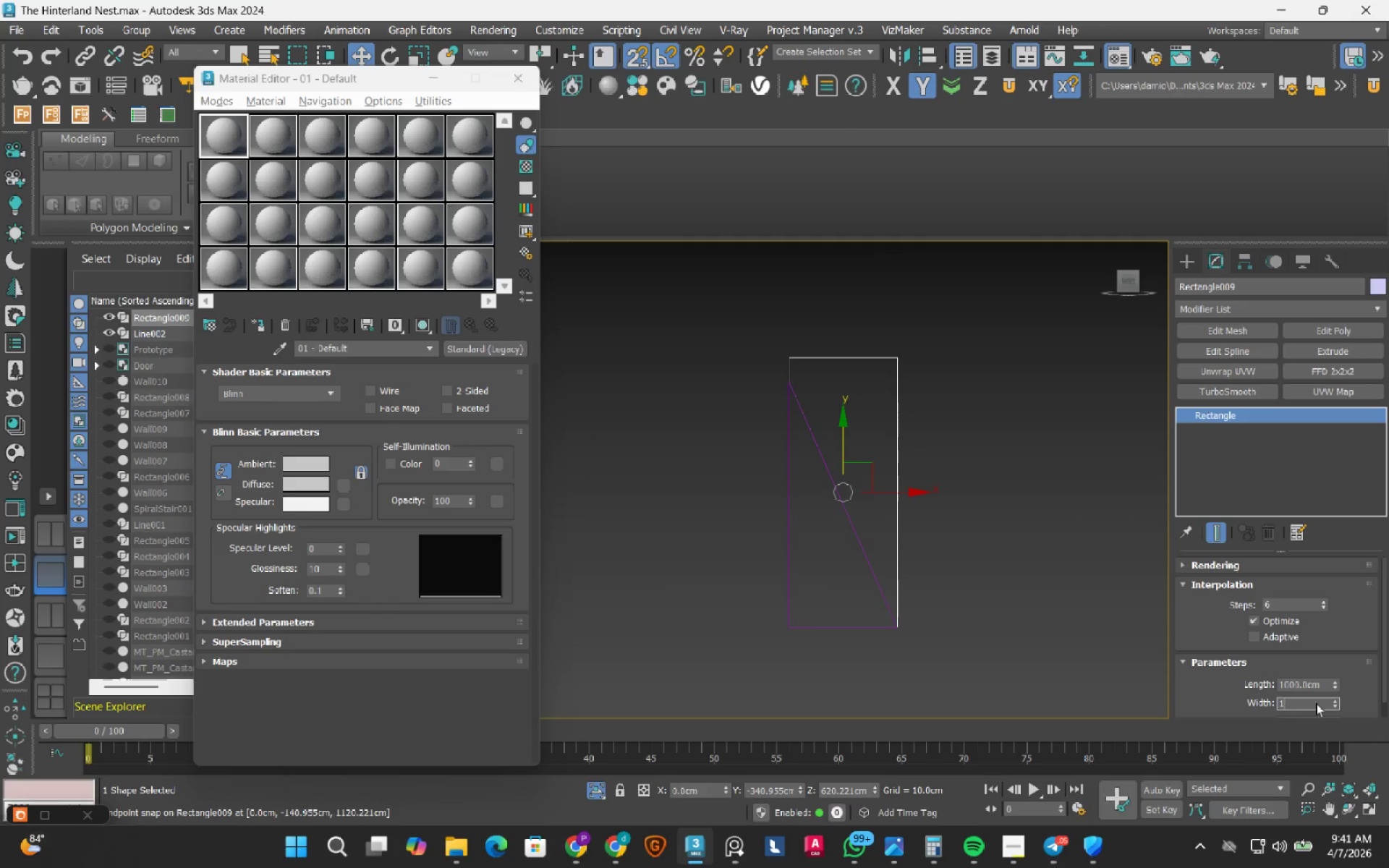 
key(Numpad3)
 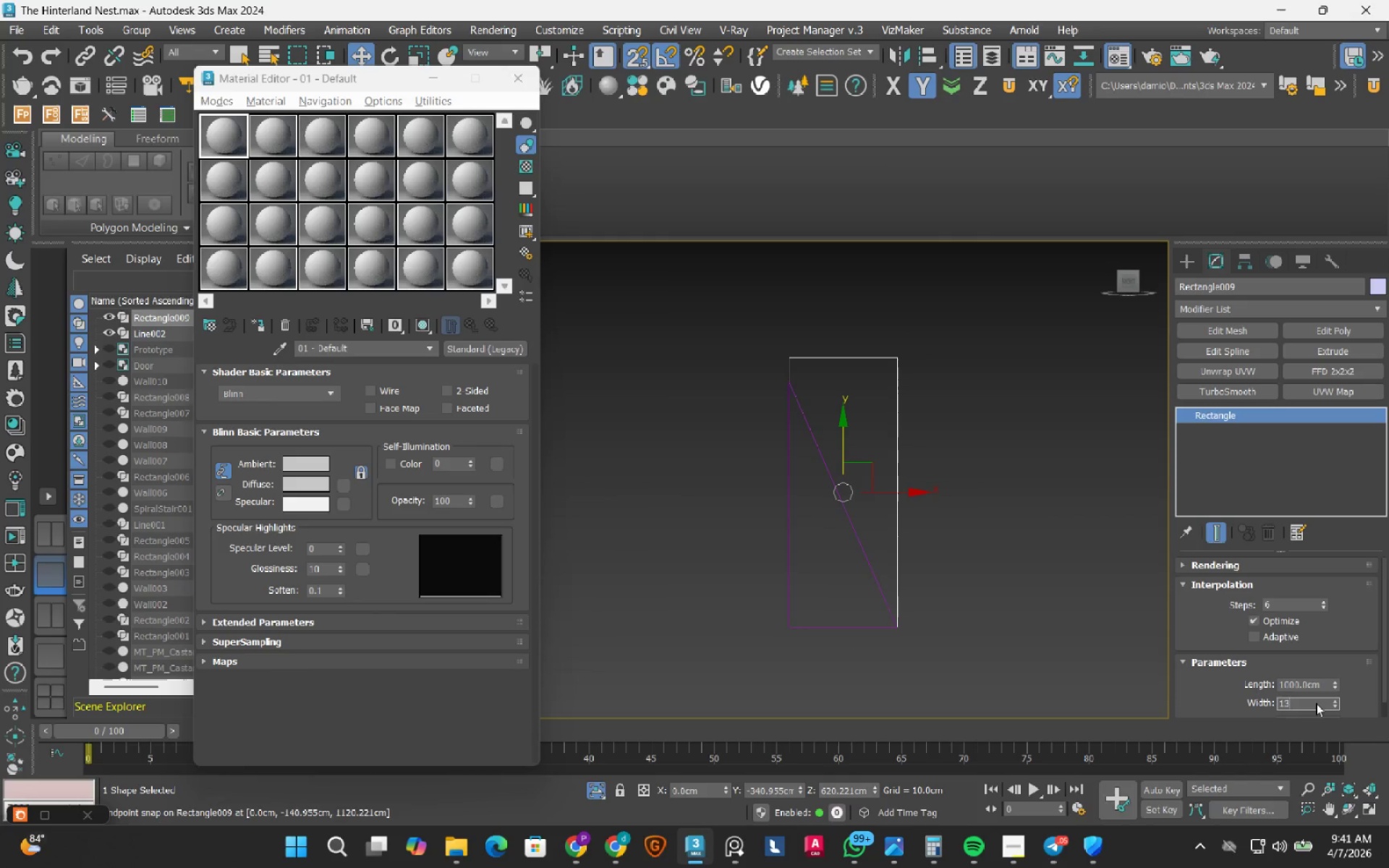 
key(Numpad3)
 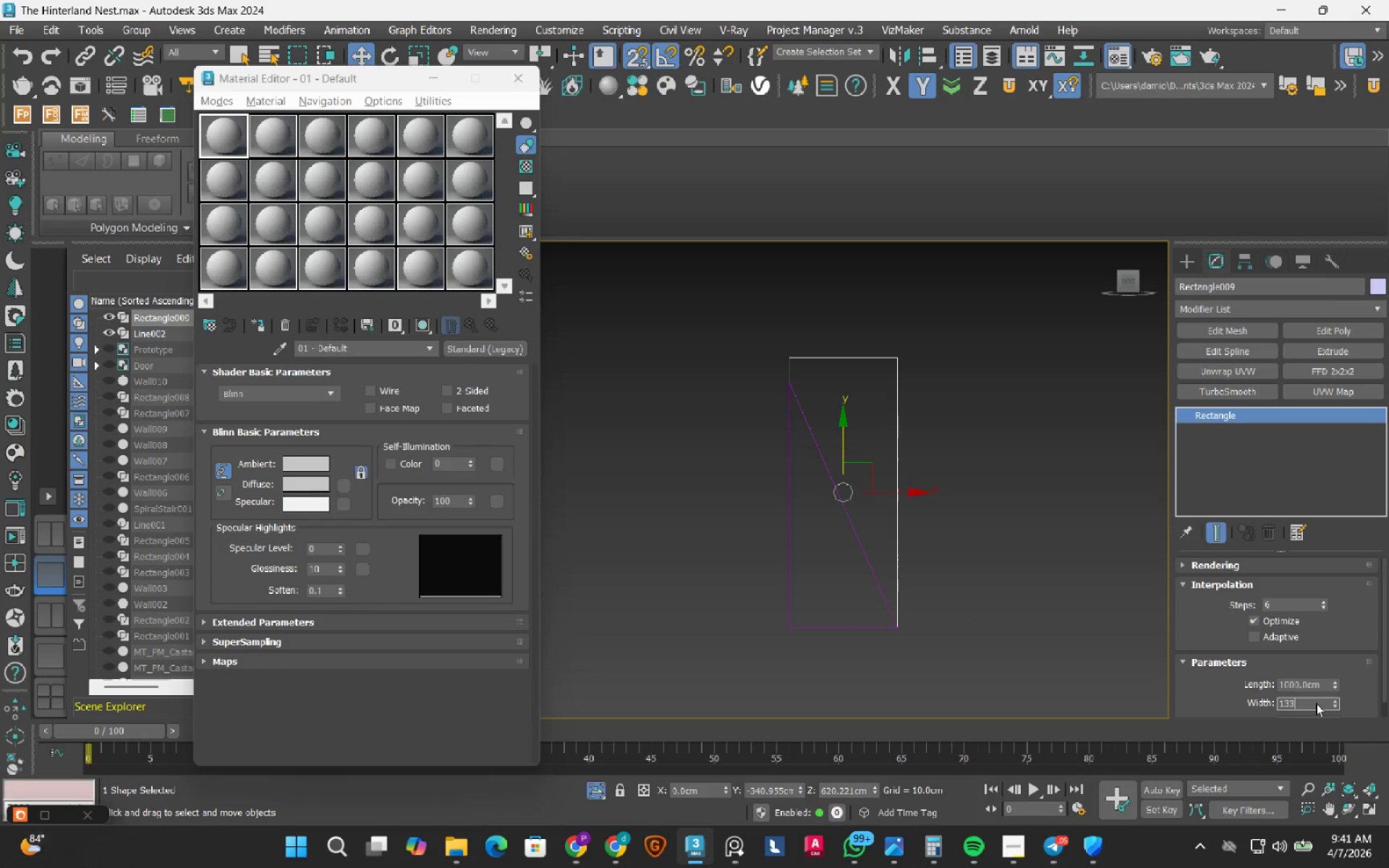 
key(NumpadEnter)
 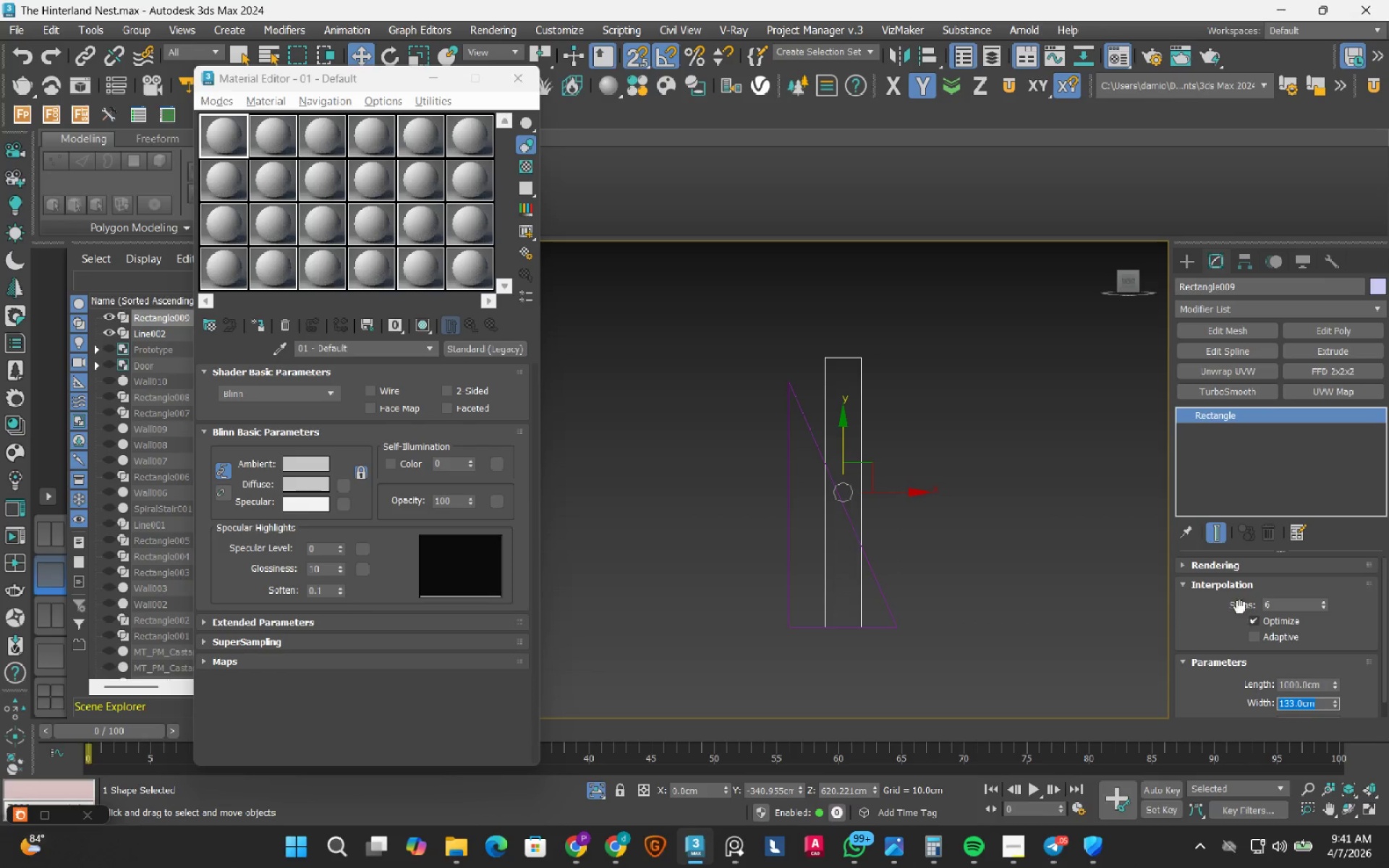 
scroll: coordinate [801, 519], scroll_direction: up, amount: 2.0
 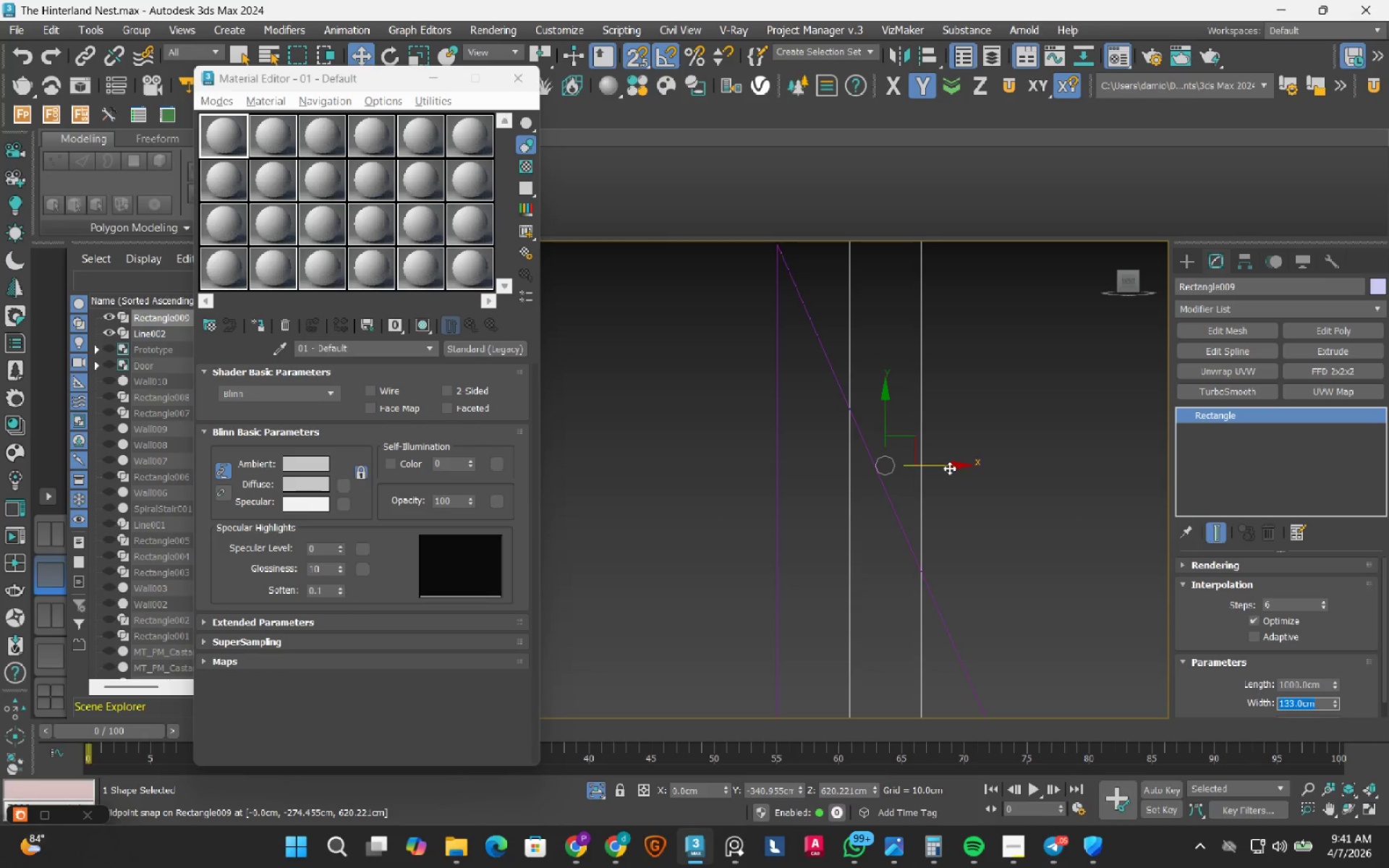 
left_click([949, 465])
 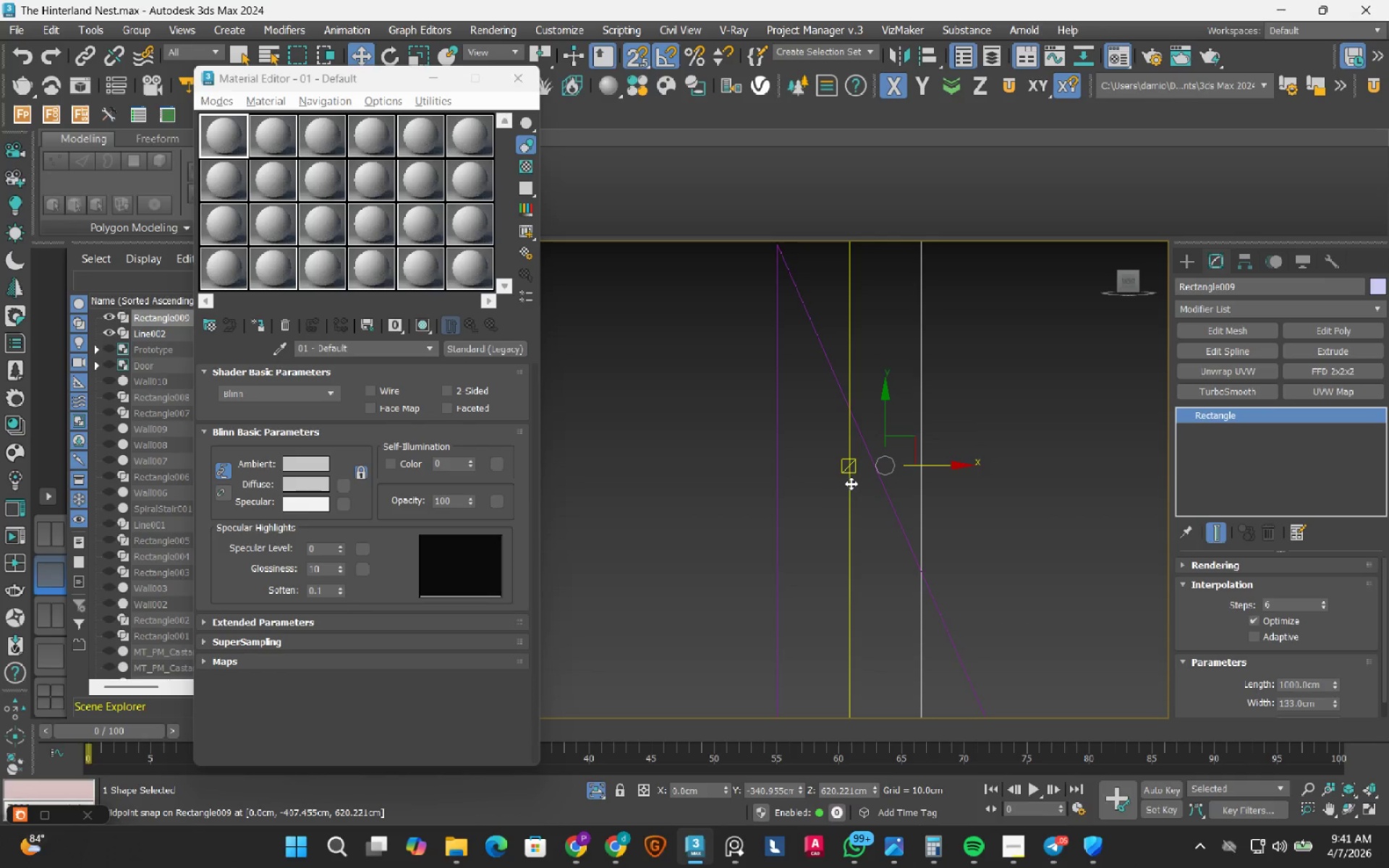 
left_click_drag(start_coordinate=[851, 482], to_coordinate=[778, 471])
 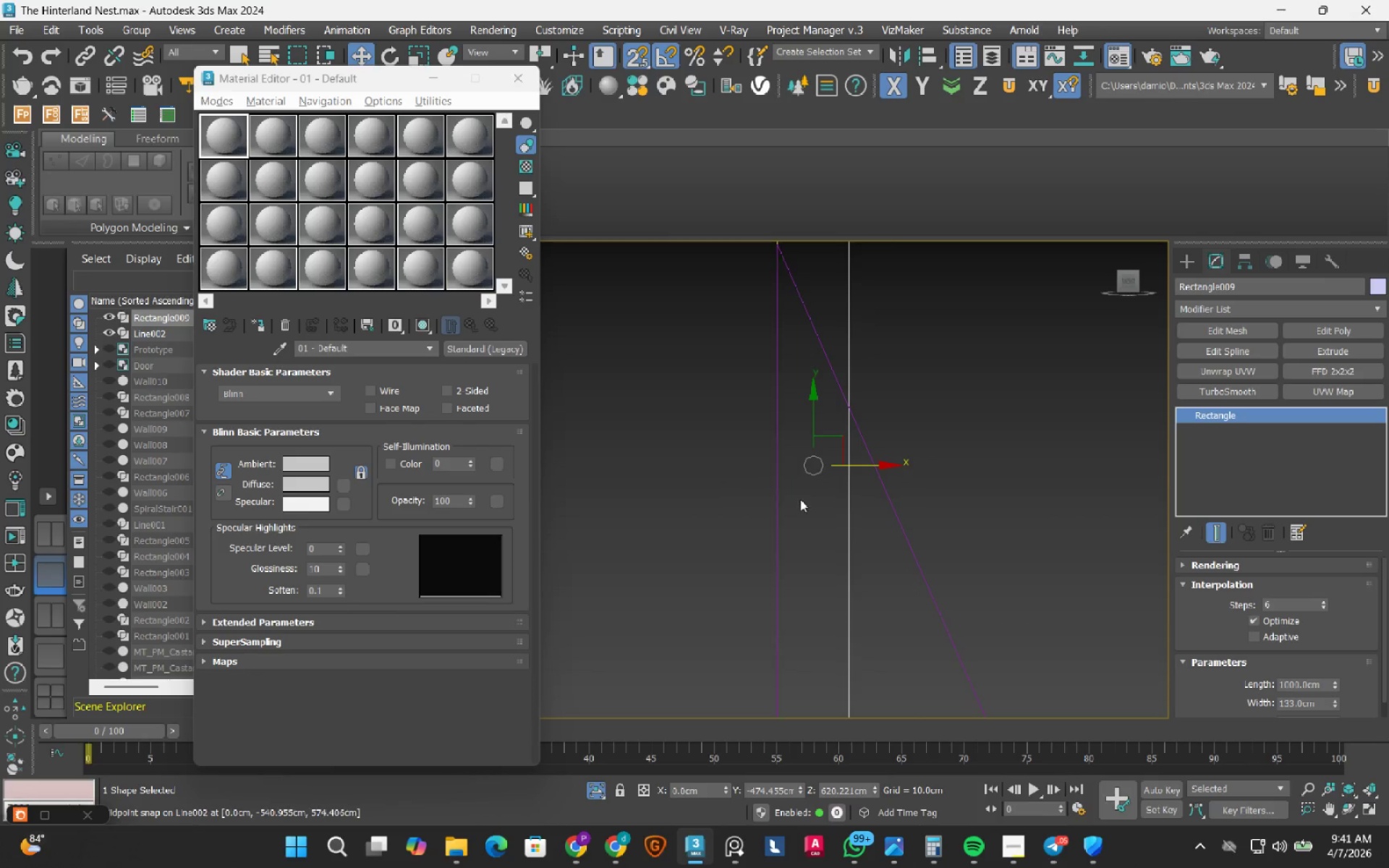 
scroll: coordinate [800, 499], scroll_direction: down, amount: 2.0
 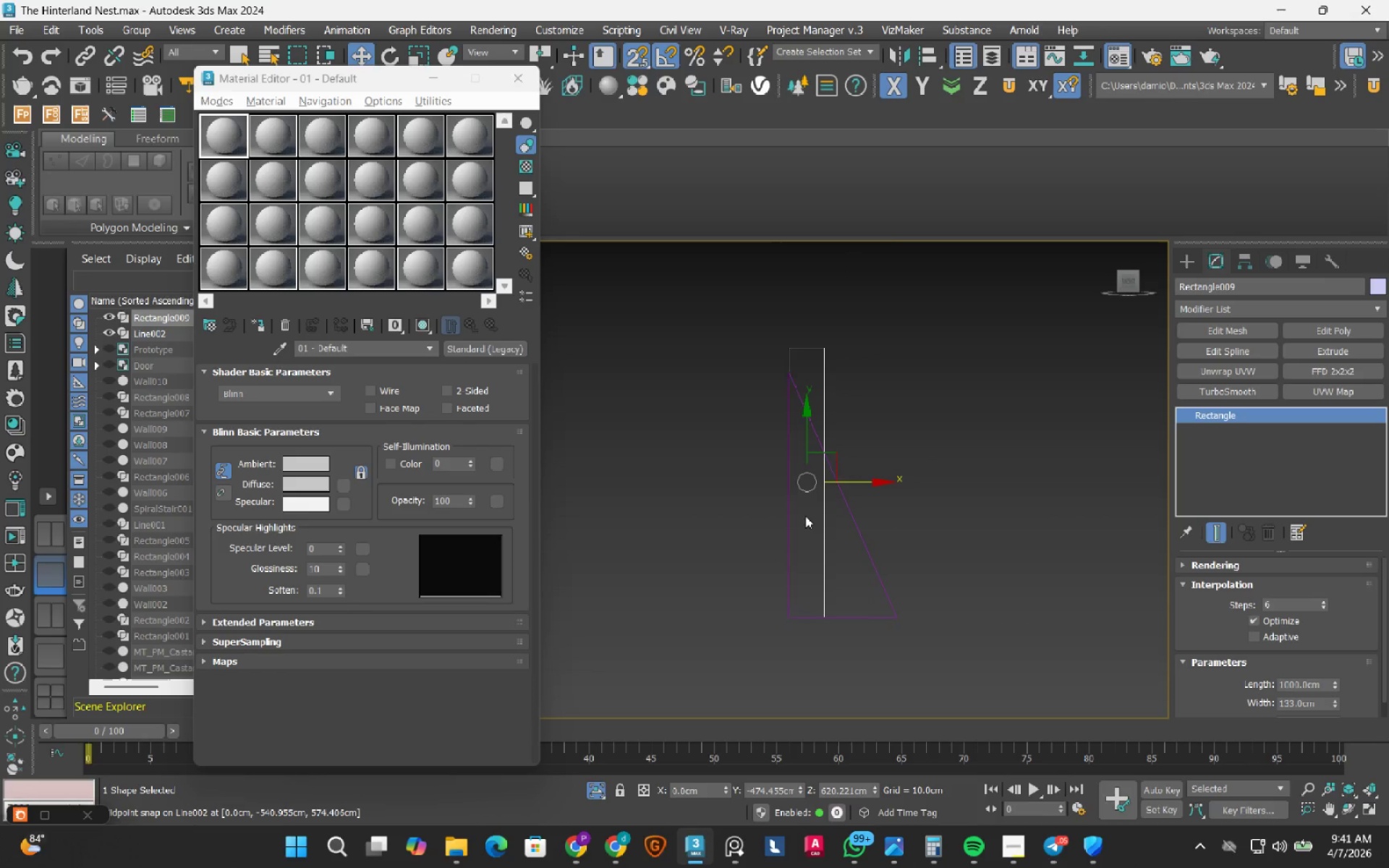 
mouse_move([818, 516])
 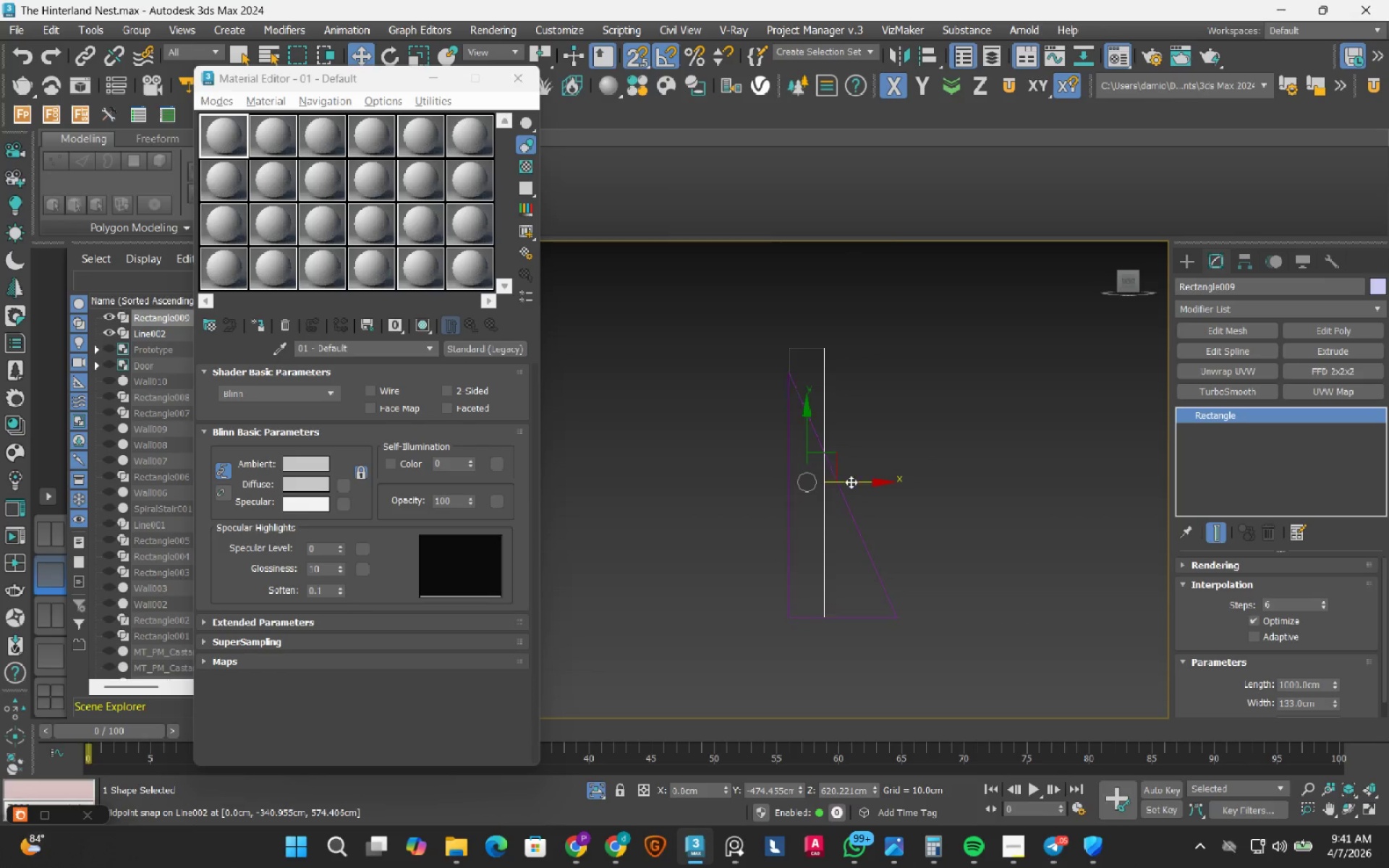 
hold_key(key=ShiftRight, duration=1.22)
left_click_drag(start_coordinate=[859, 480], to_coordinate=[933, 488])
 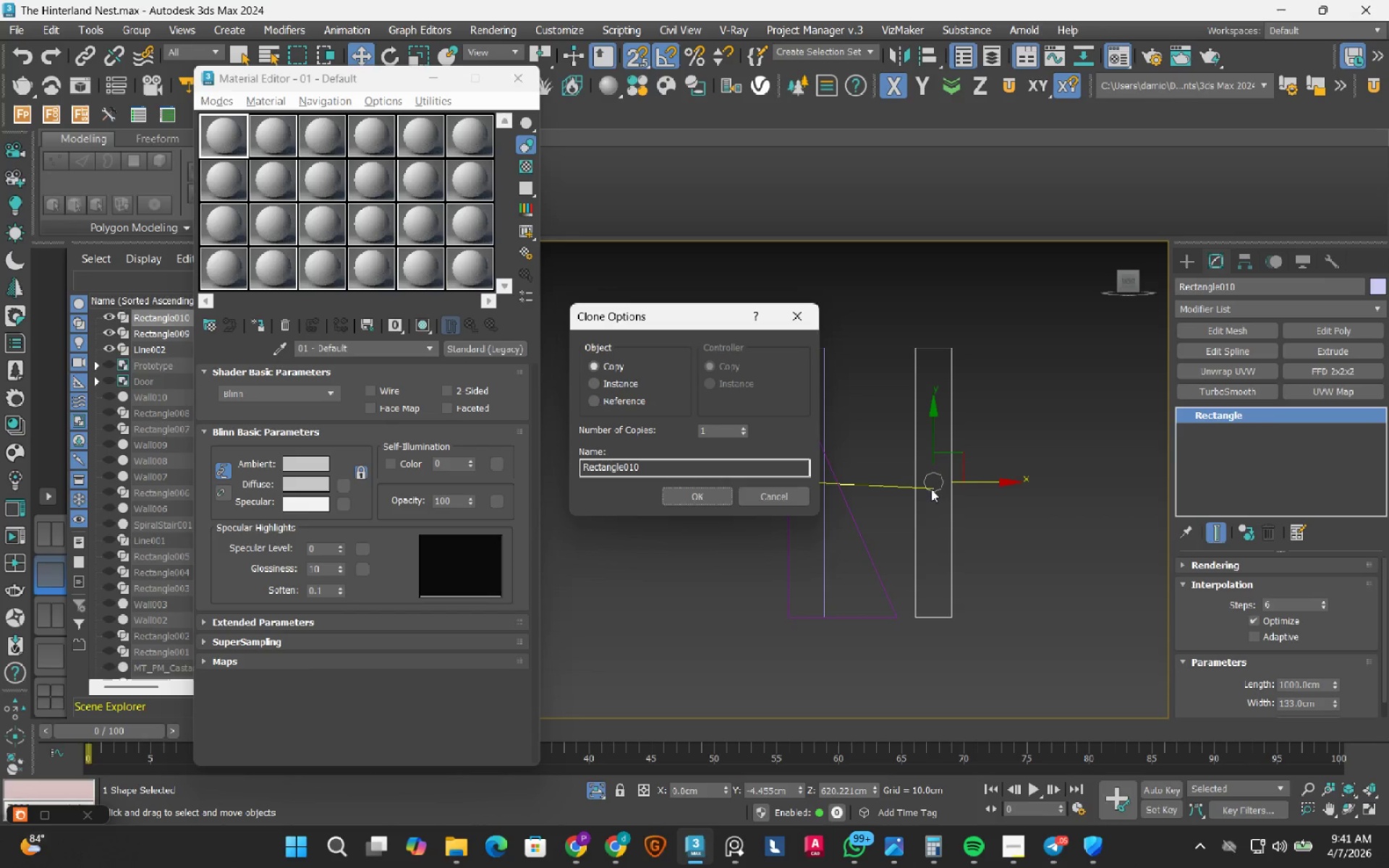 
scroll: coordinate [863, 521], scroll_direction: up, amount: 2.0
 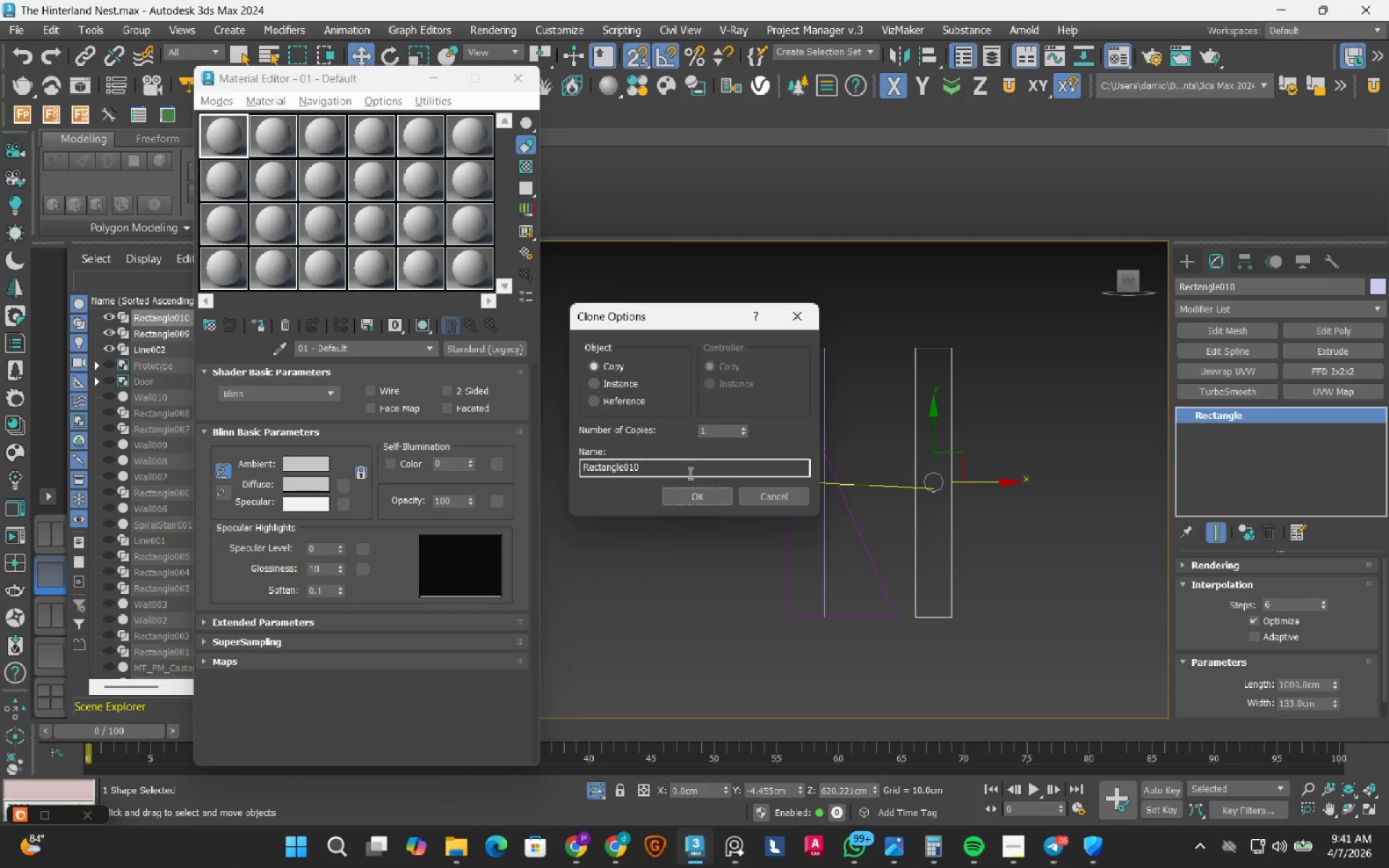 
left_click([691, 492])
 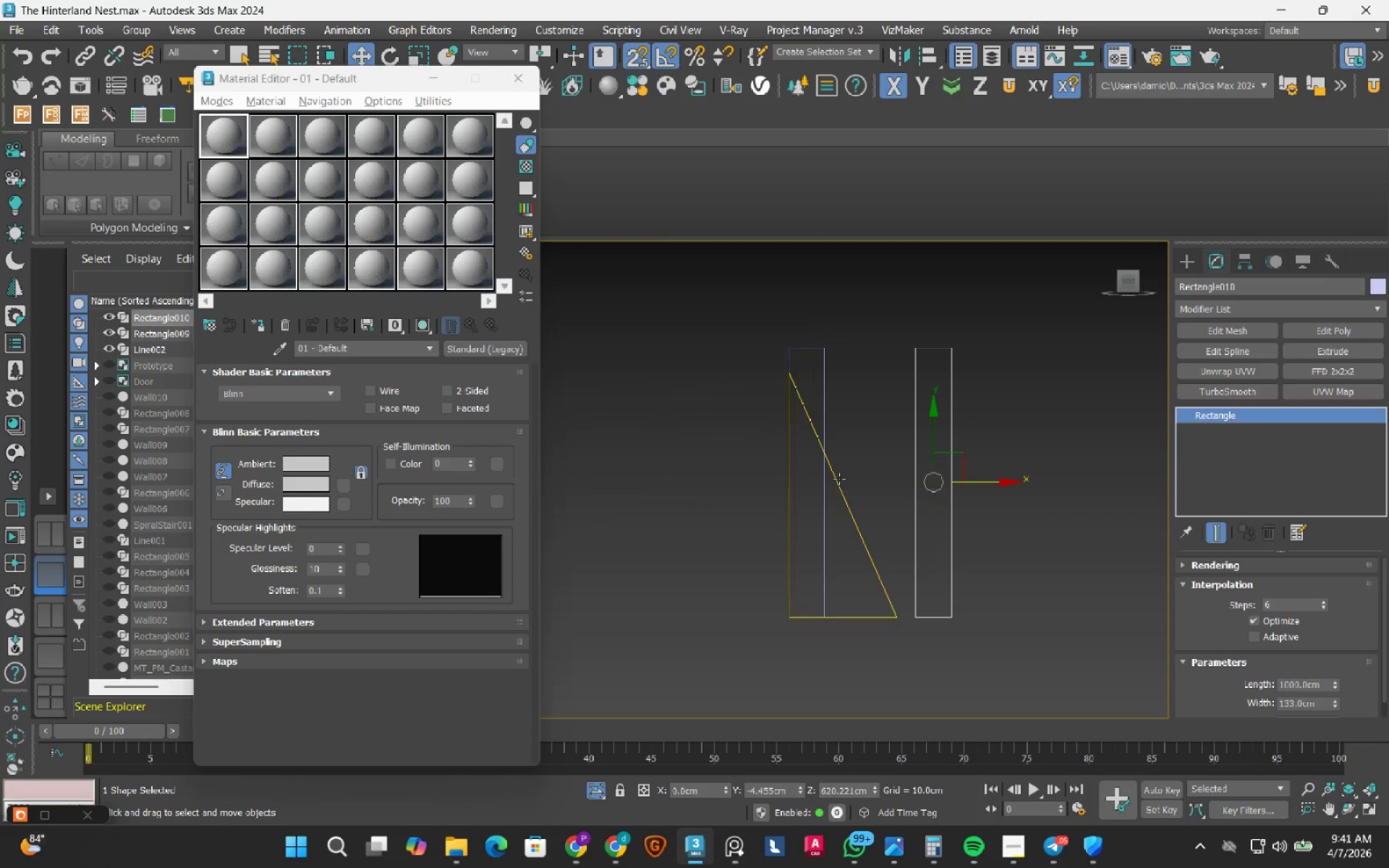 
scroll: coordinate [839, 479], scroll_direction: up, amount: 1.0
 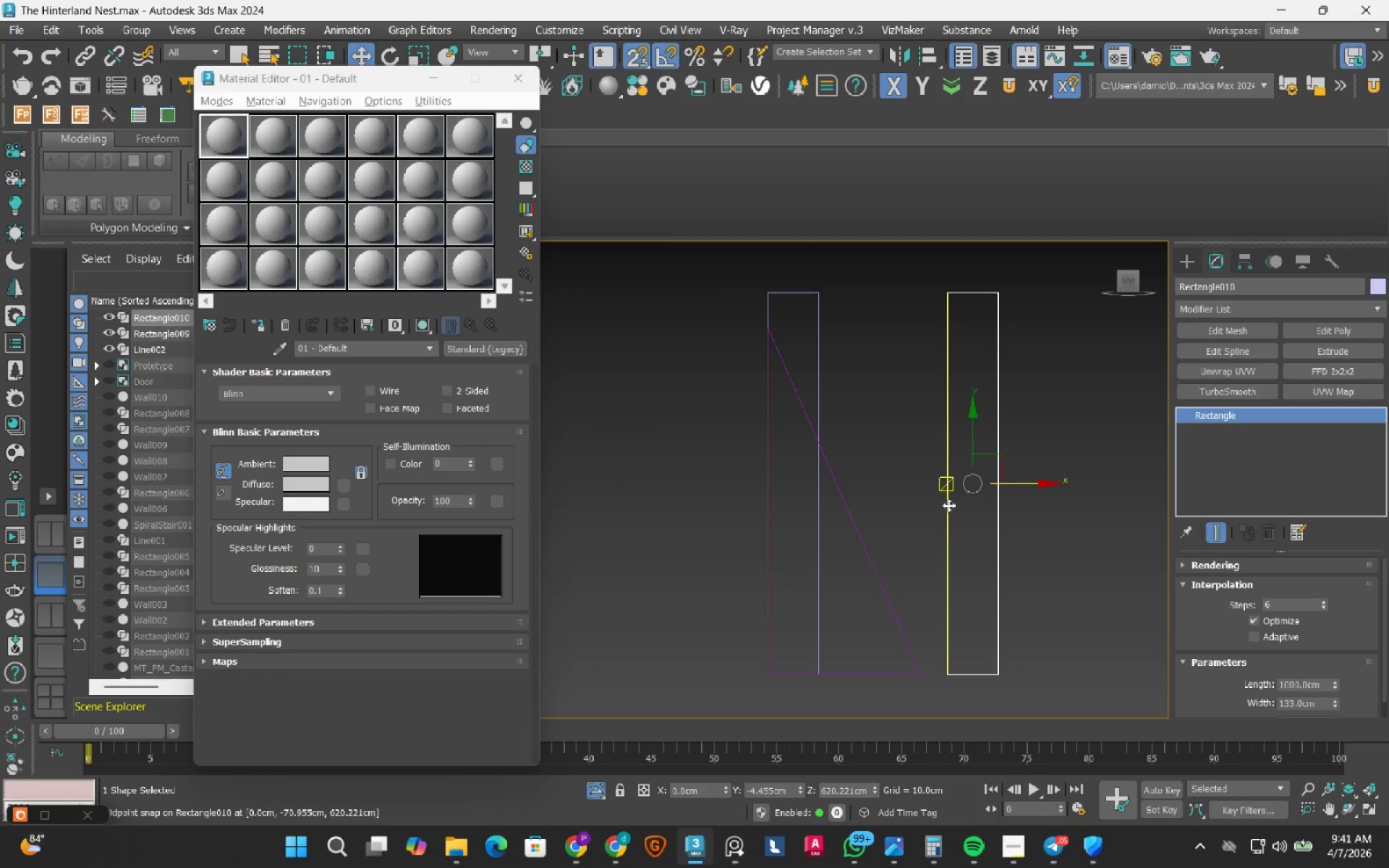 
left_click_drag(start_coordinate=[948, 504], to_coordinate=[825, 520])
 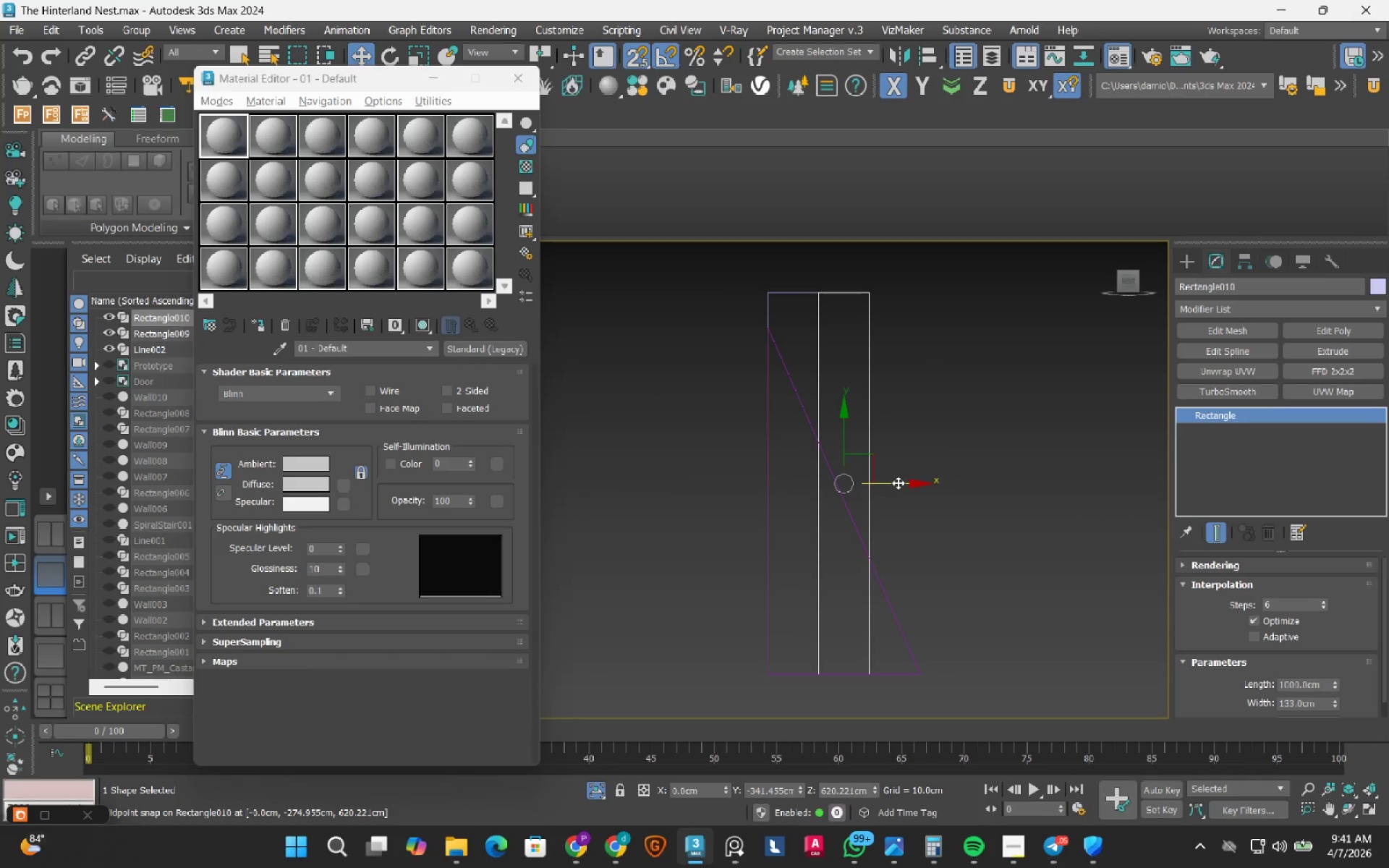 
hold_key(key=ShiftRight, duration=1.47)
left_click_drag(start_coordinate=[898, 482], to_coordinate=[955, 503])
 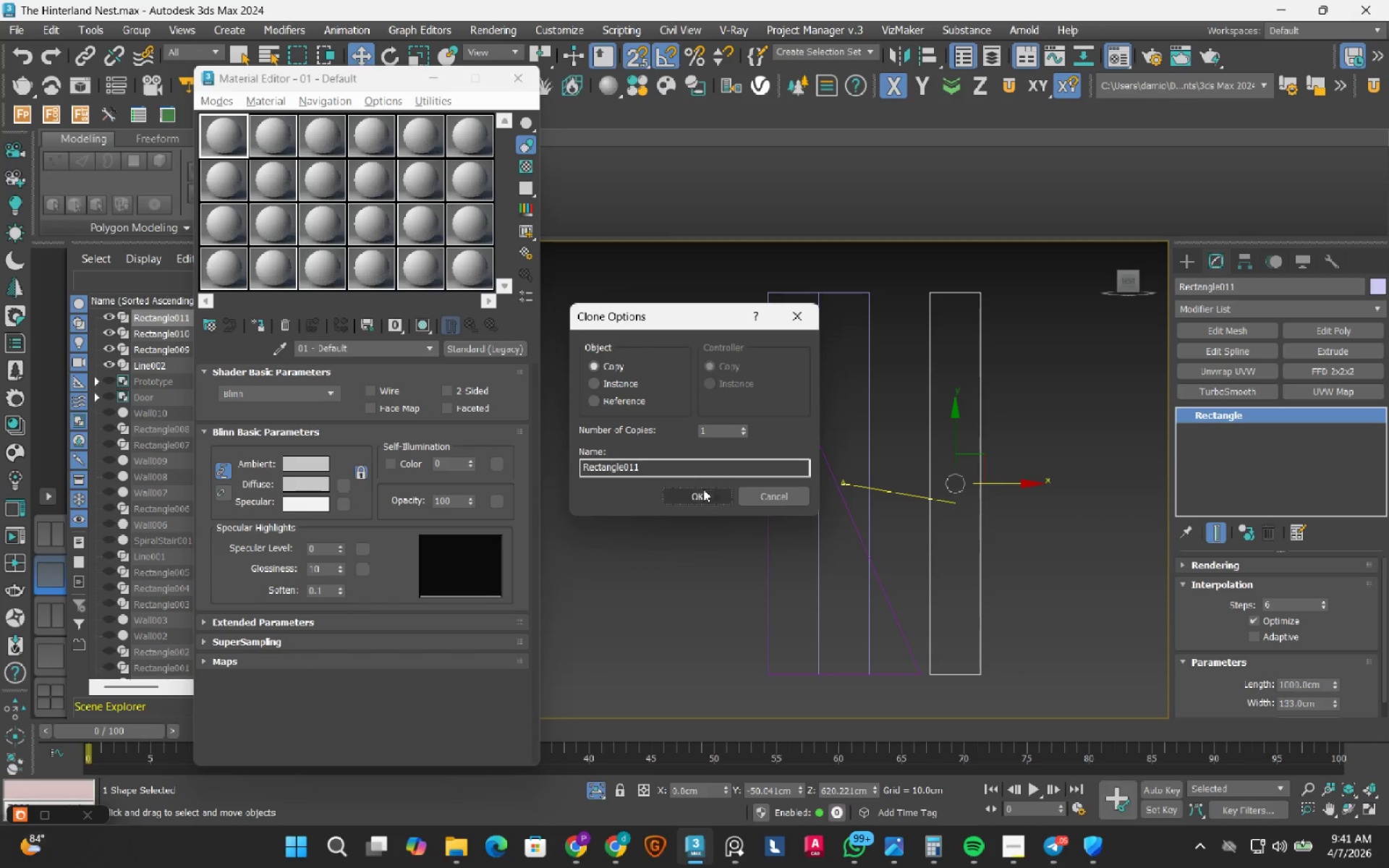 
left_click([702, 495])
 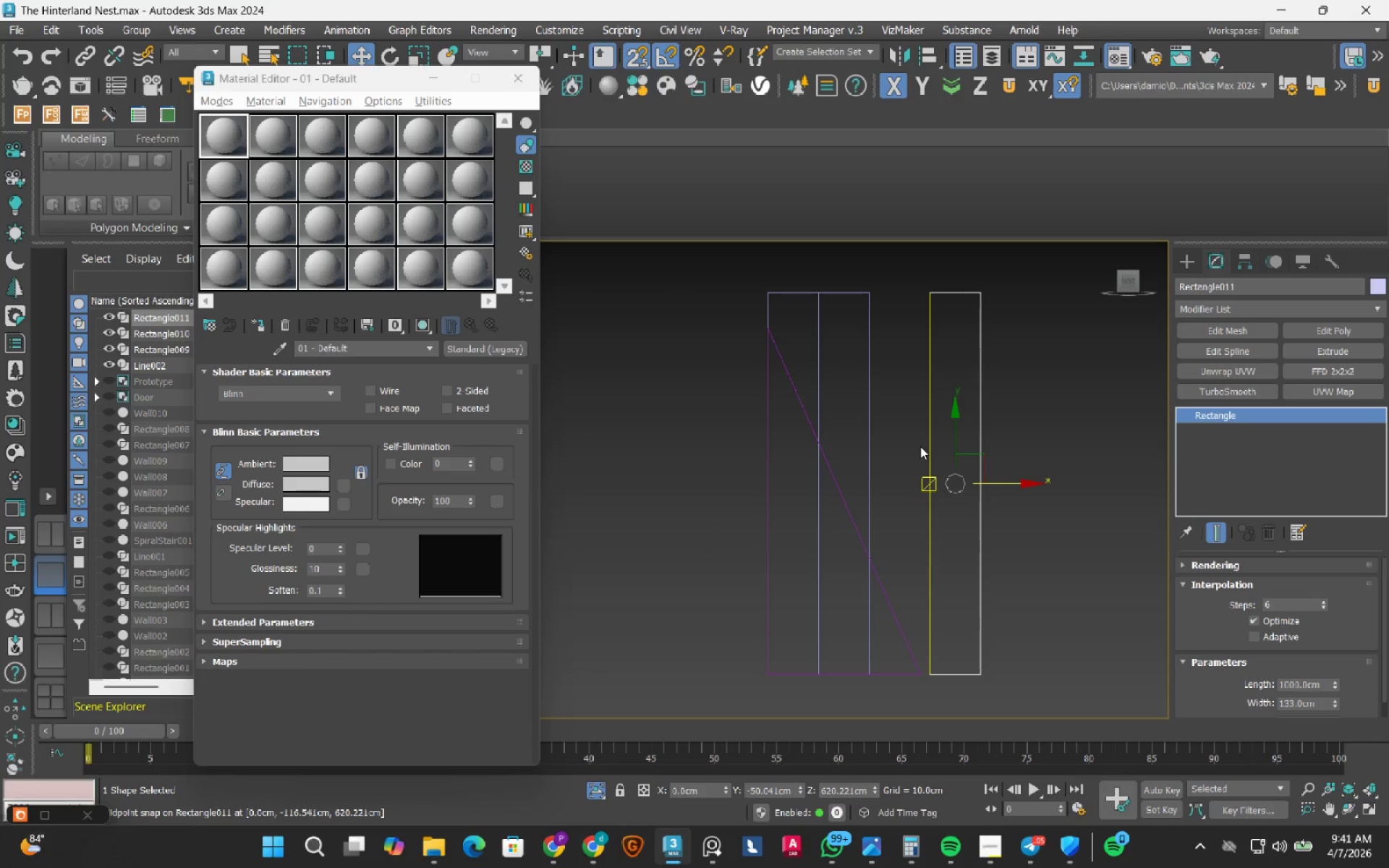 
wait(7.11)
 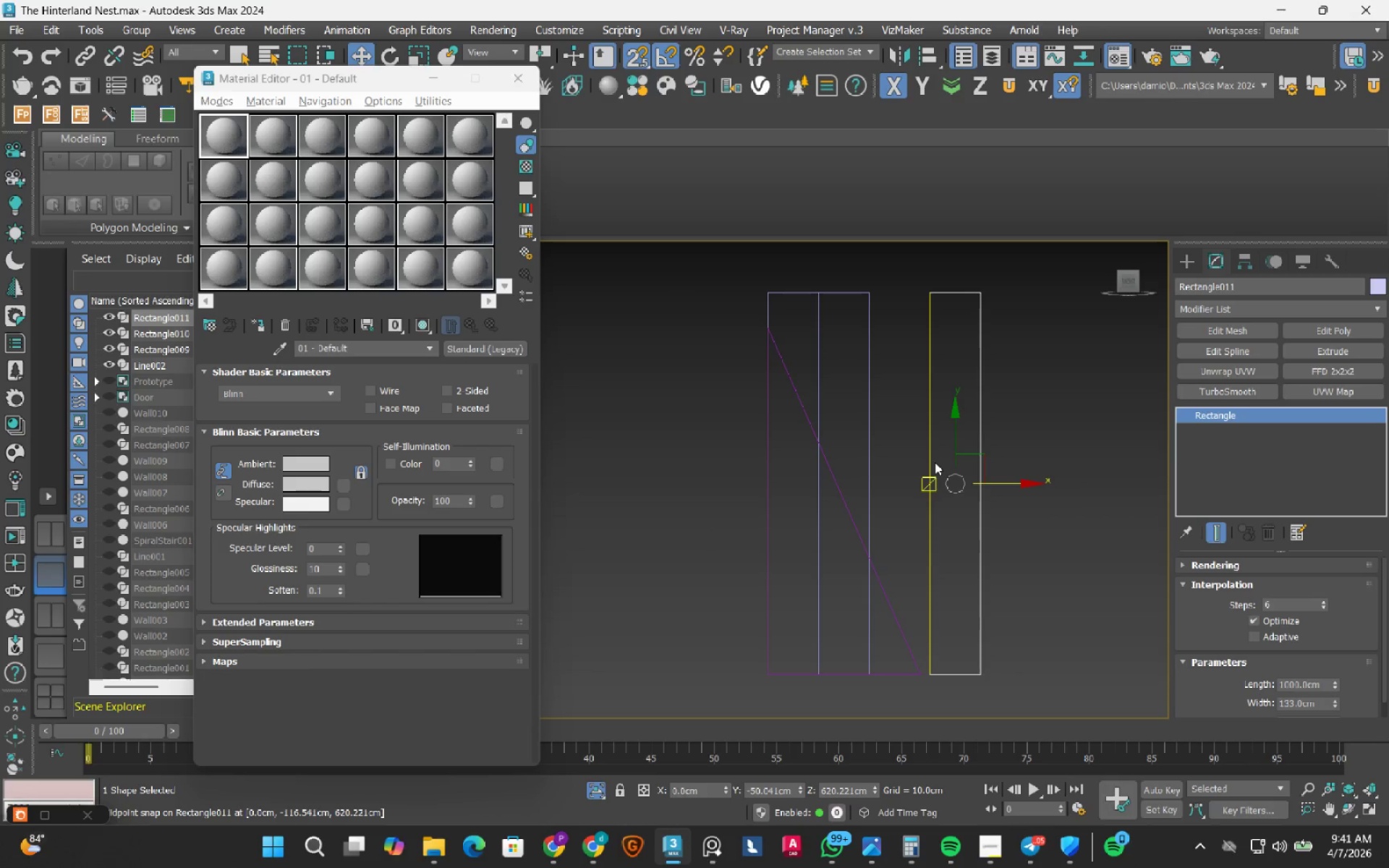 
left_click_drag(start_coordinate=[928, 488], to_coordinate=[865, 480])
 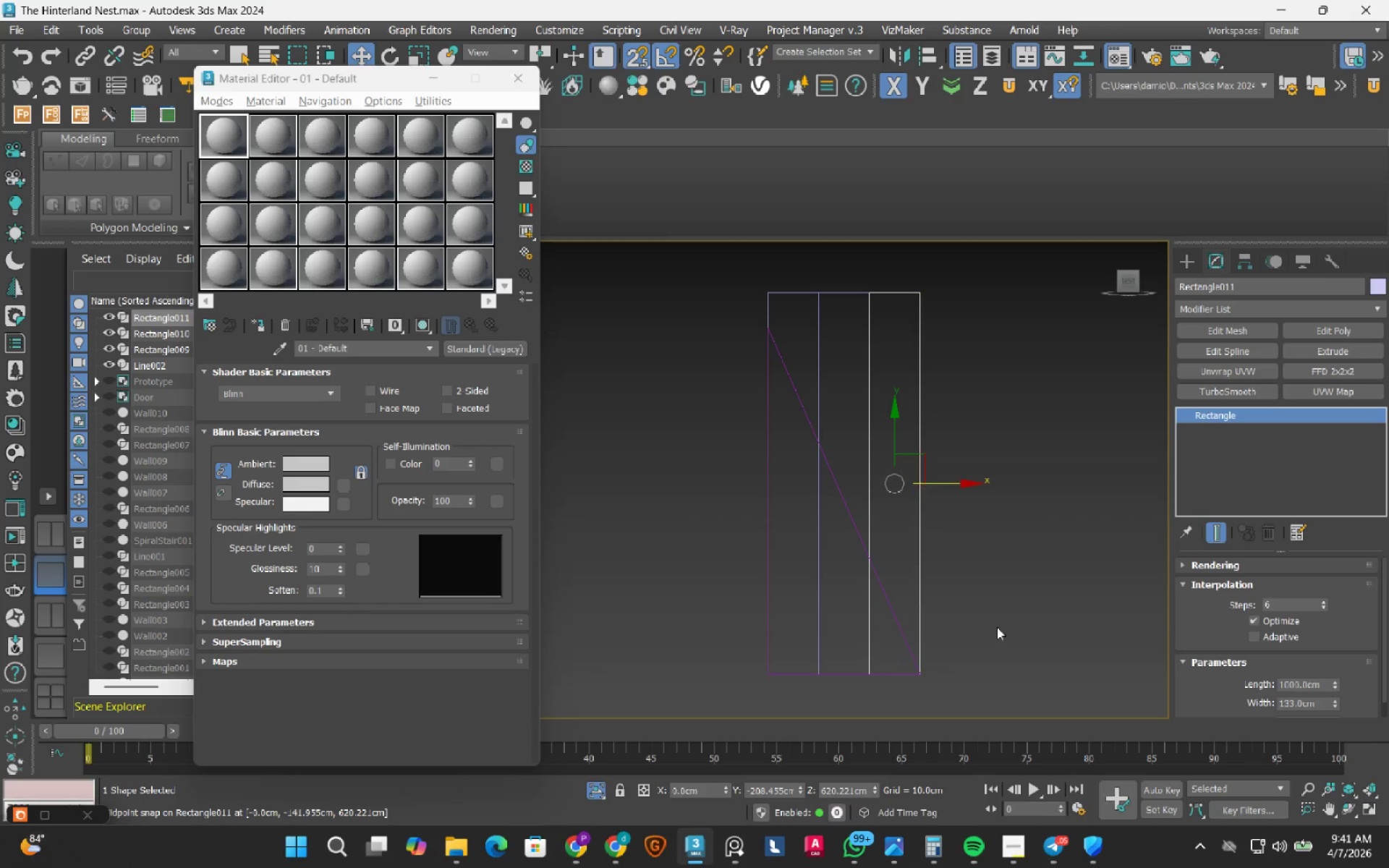 
scroll: coordinate [904, 655], scroll_direction: up, amount: 7.0
 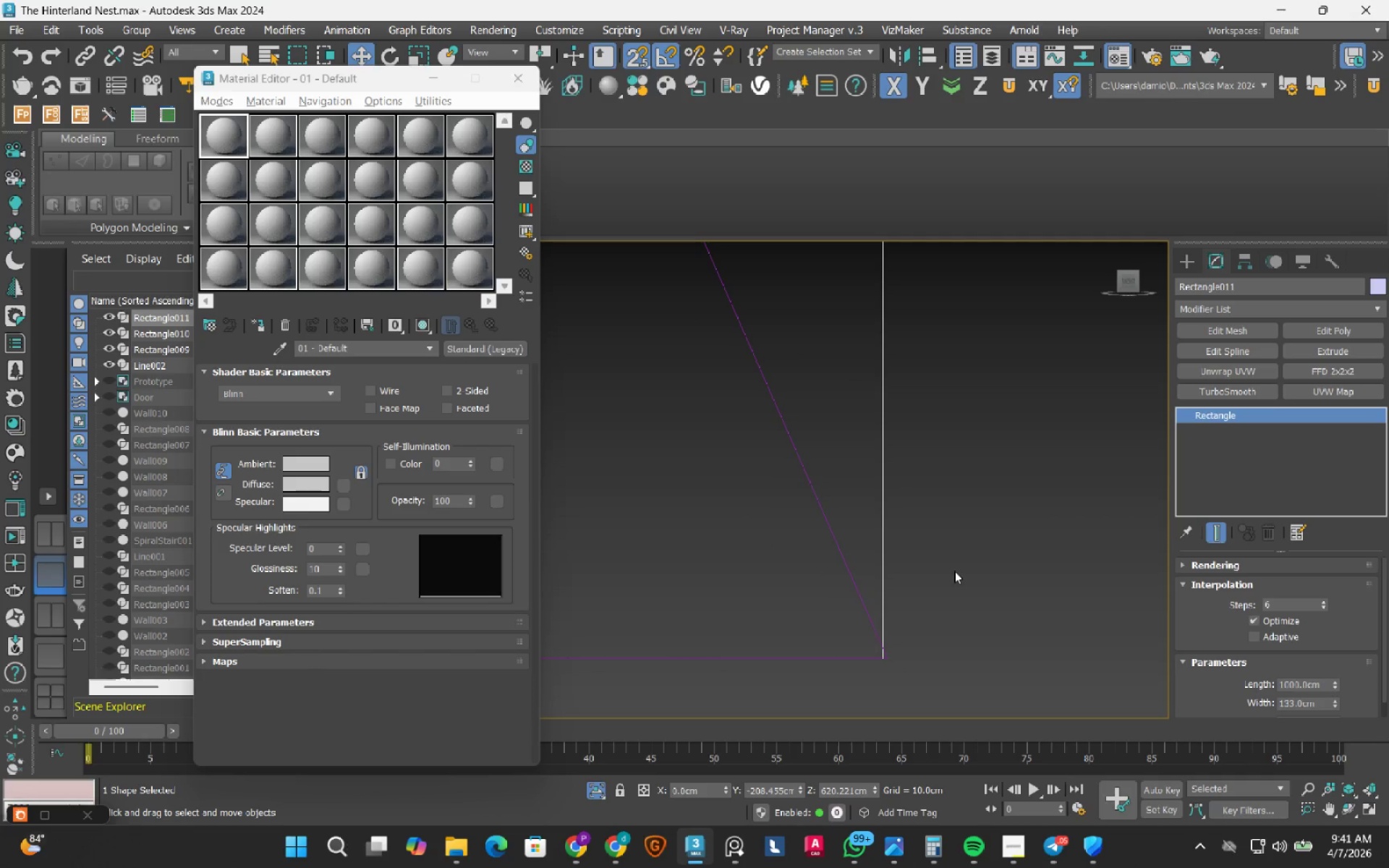 
wait(5.14)
 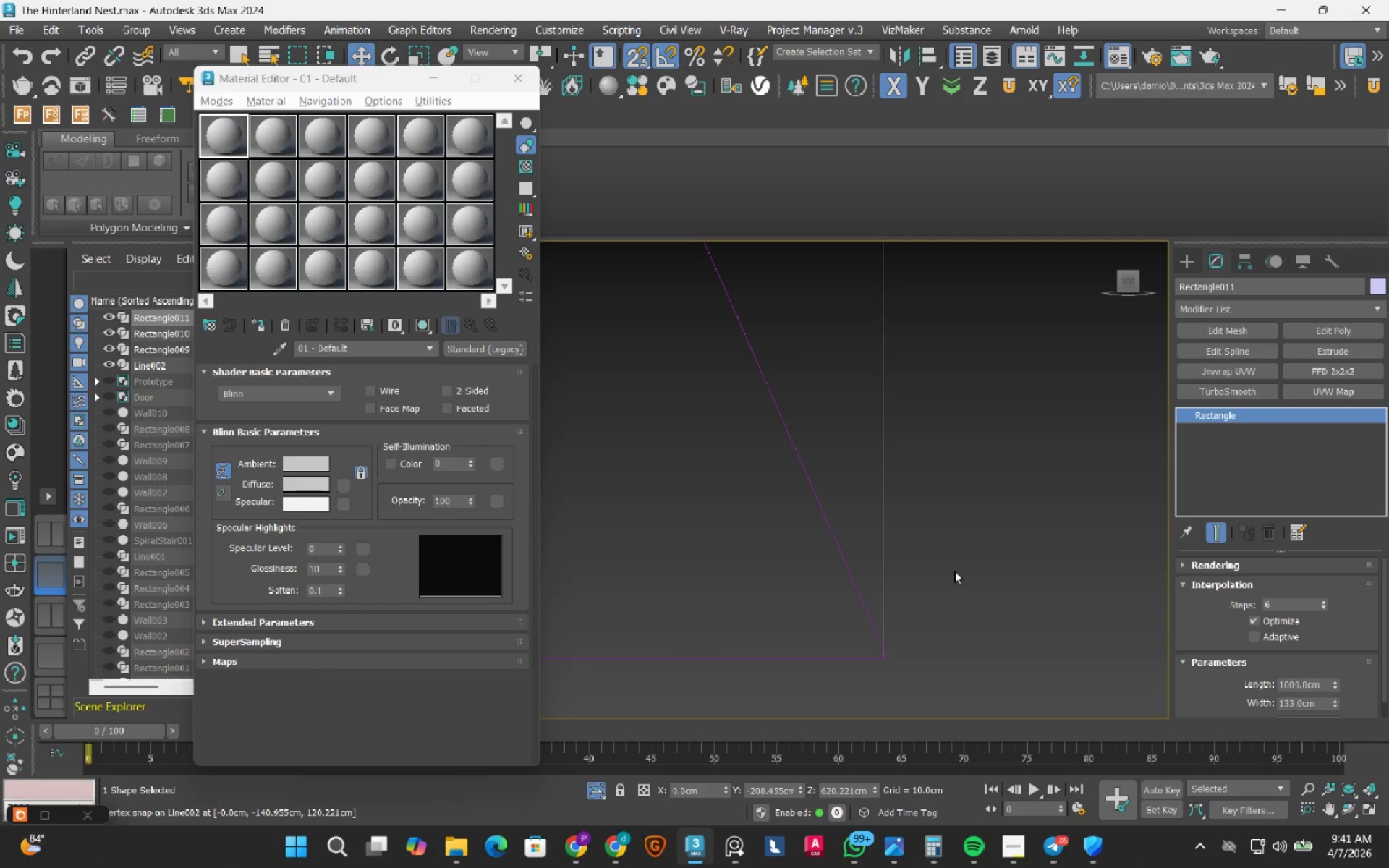 
scroll: coordinate [815, 543], scroll_direction: down, amount: 7.0
 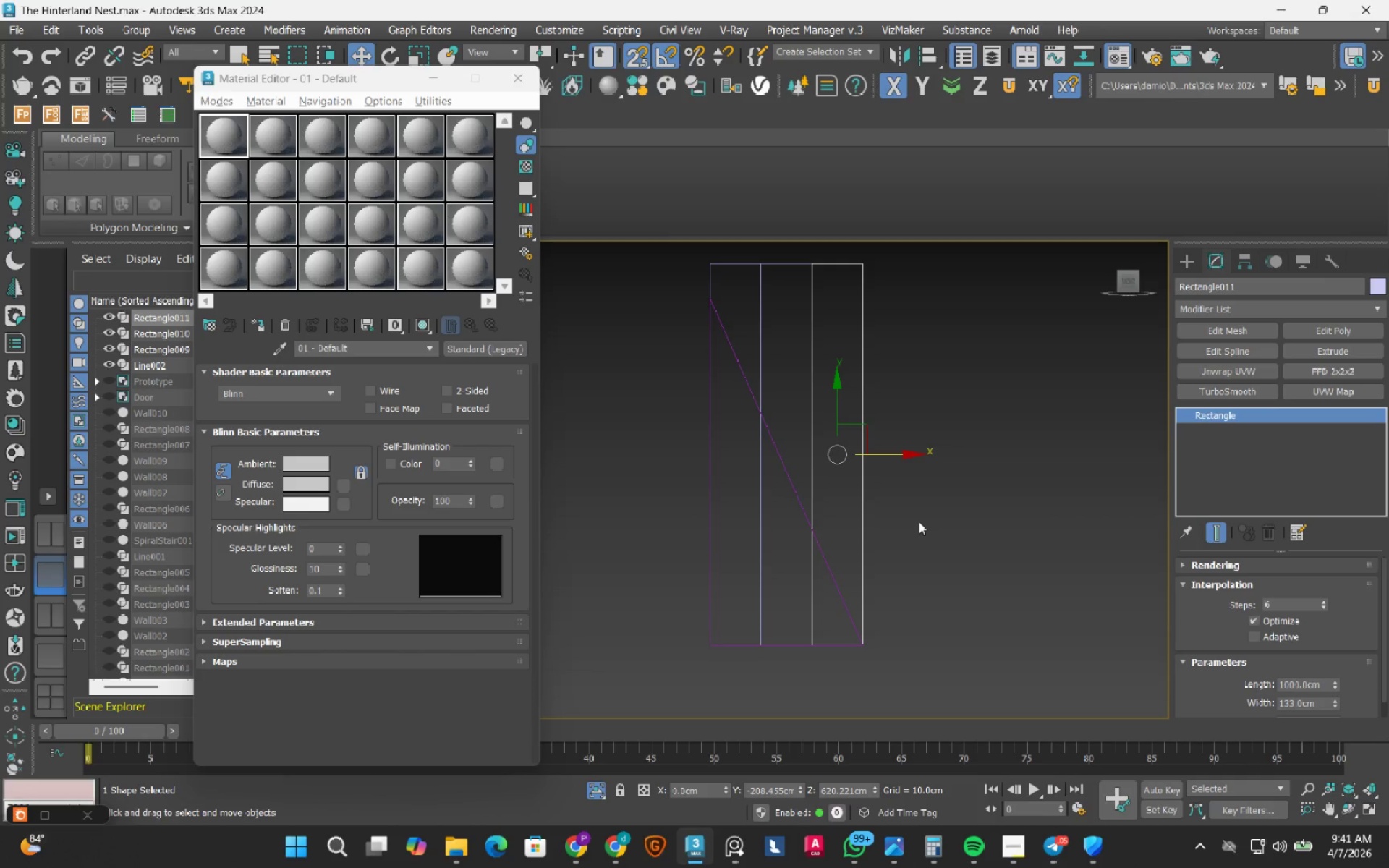 
mouse_move([961, 839])
 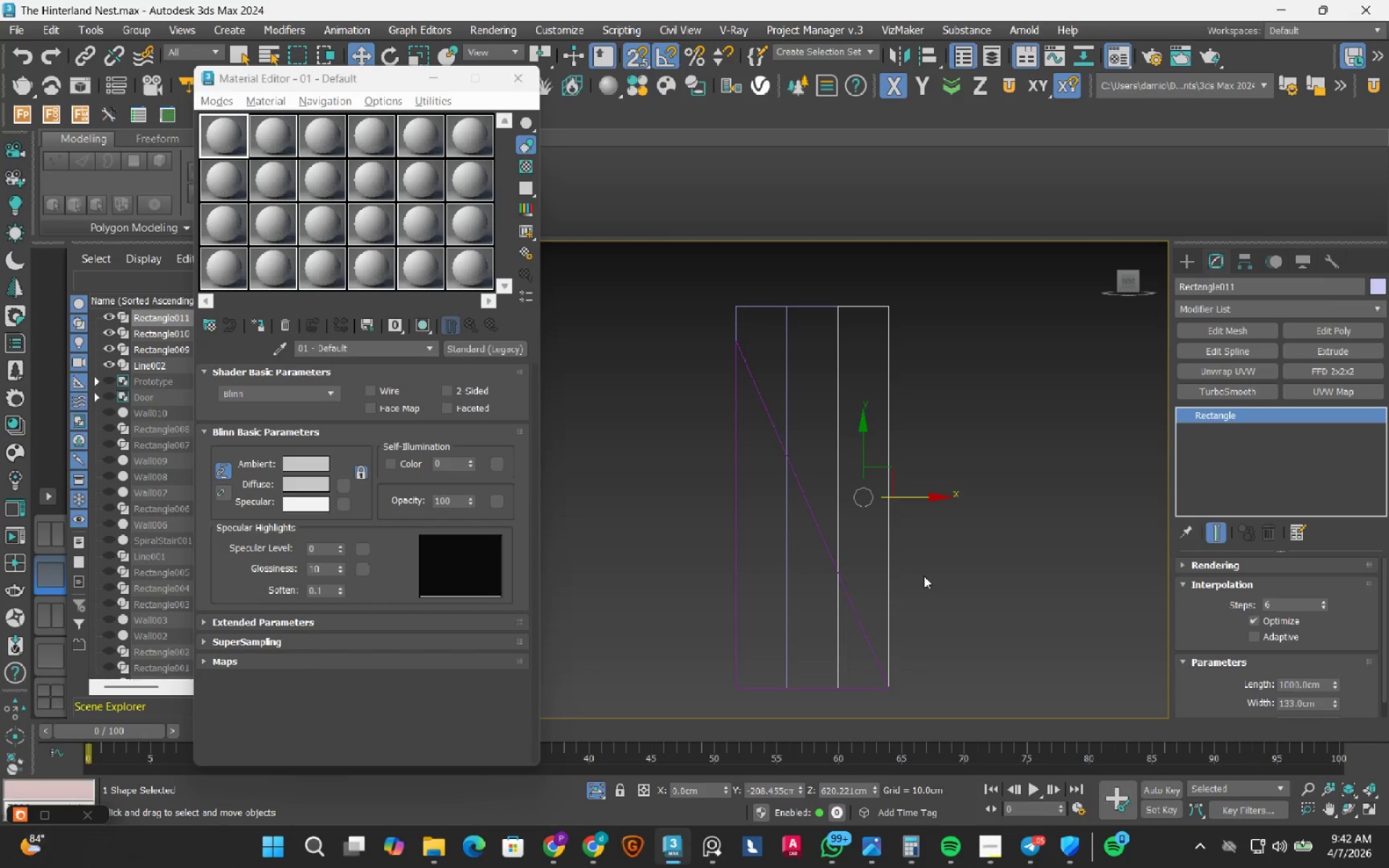 
wait(15.7)
 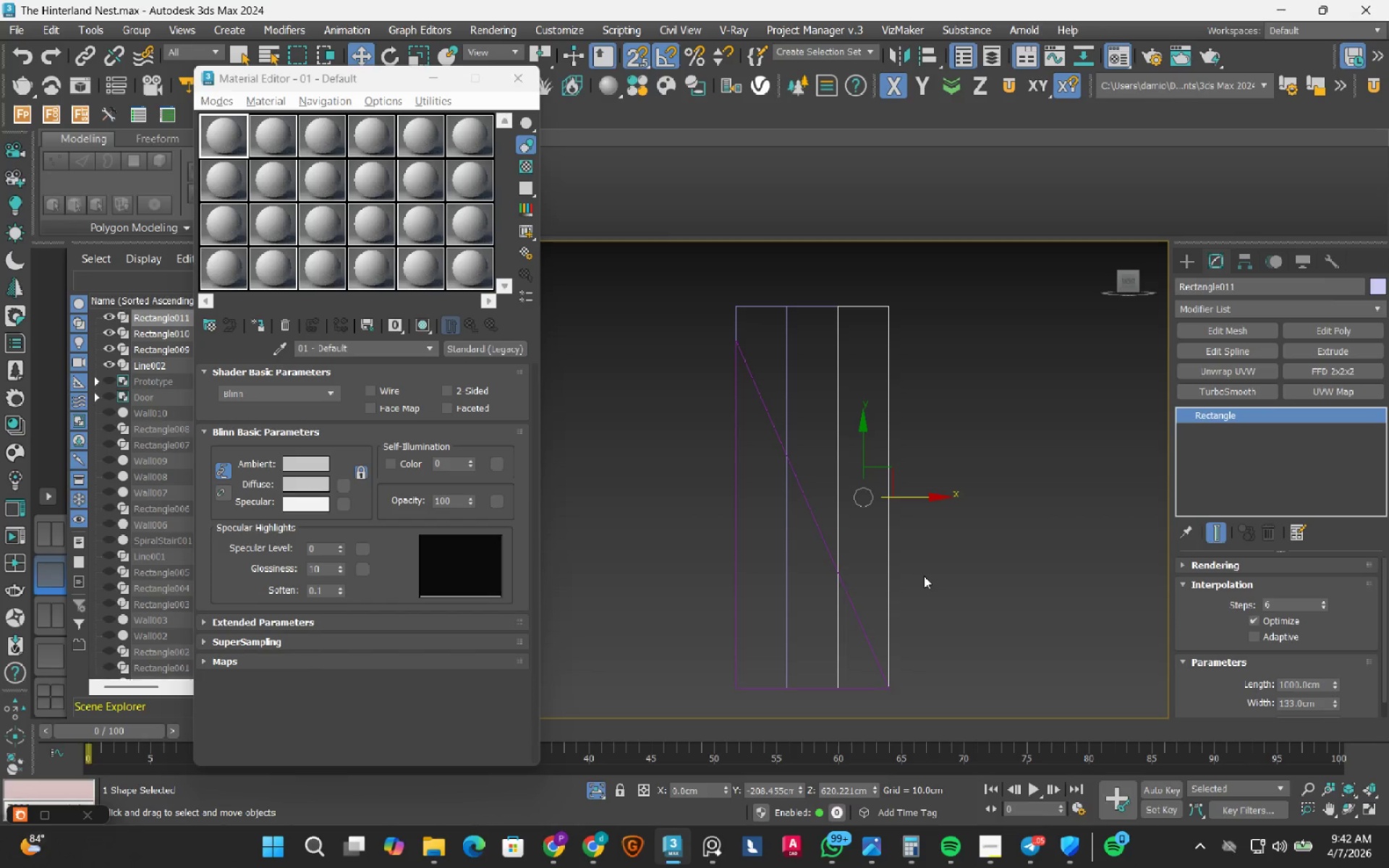 
double_click([1309, 681])
 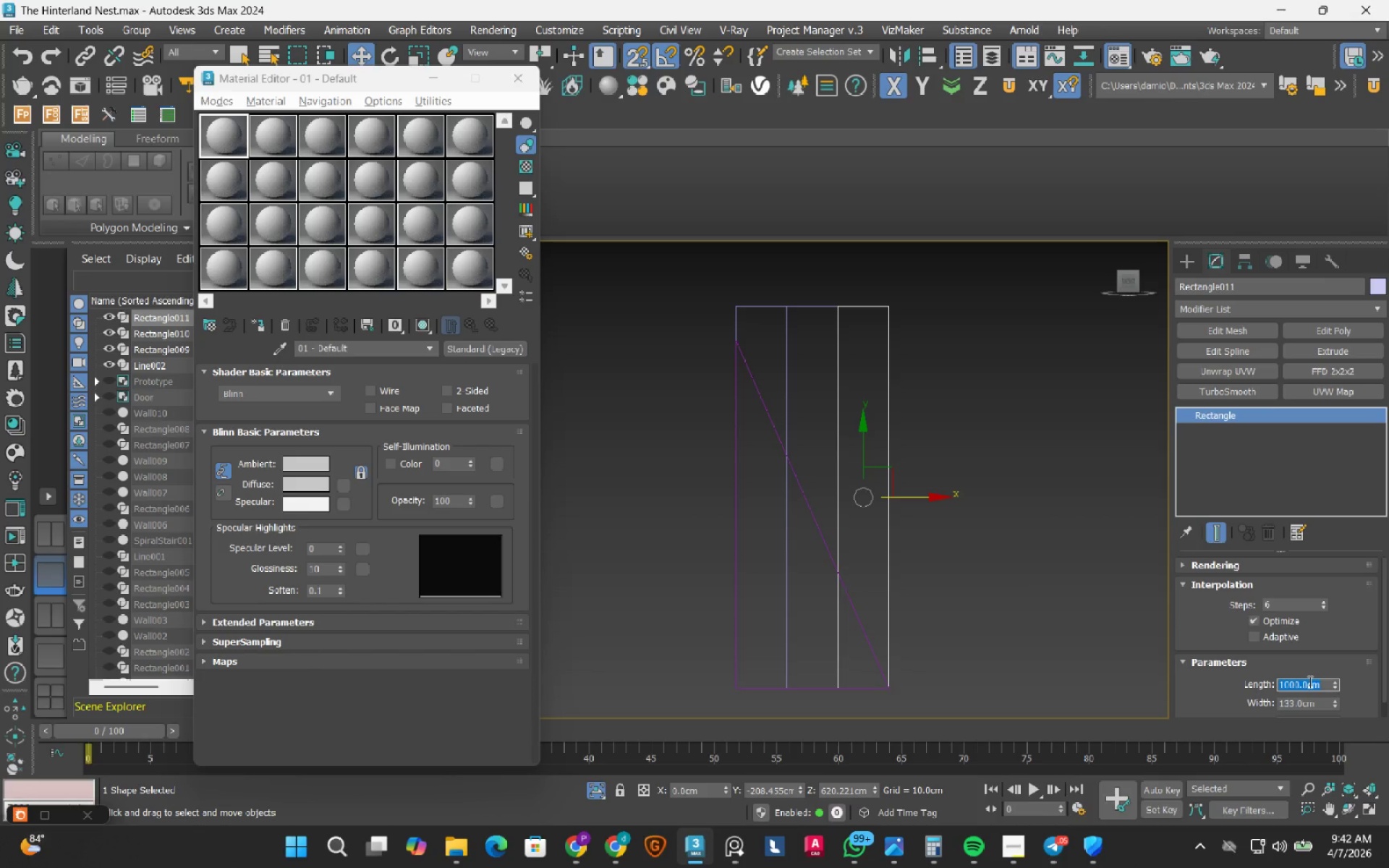 
wait(6.83)
 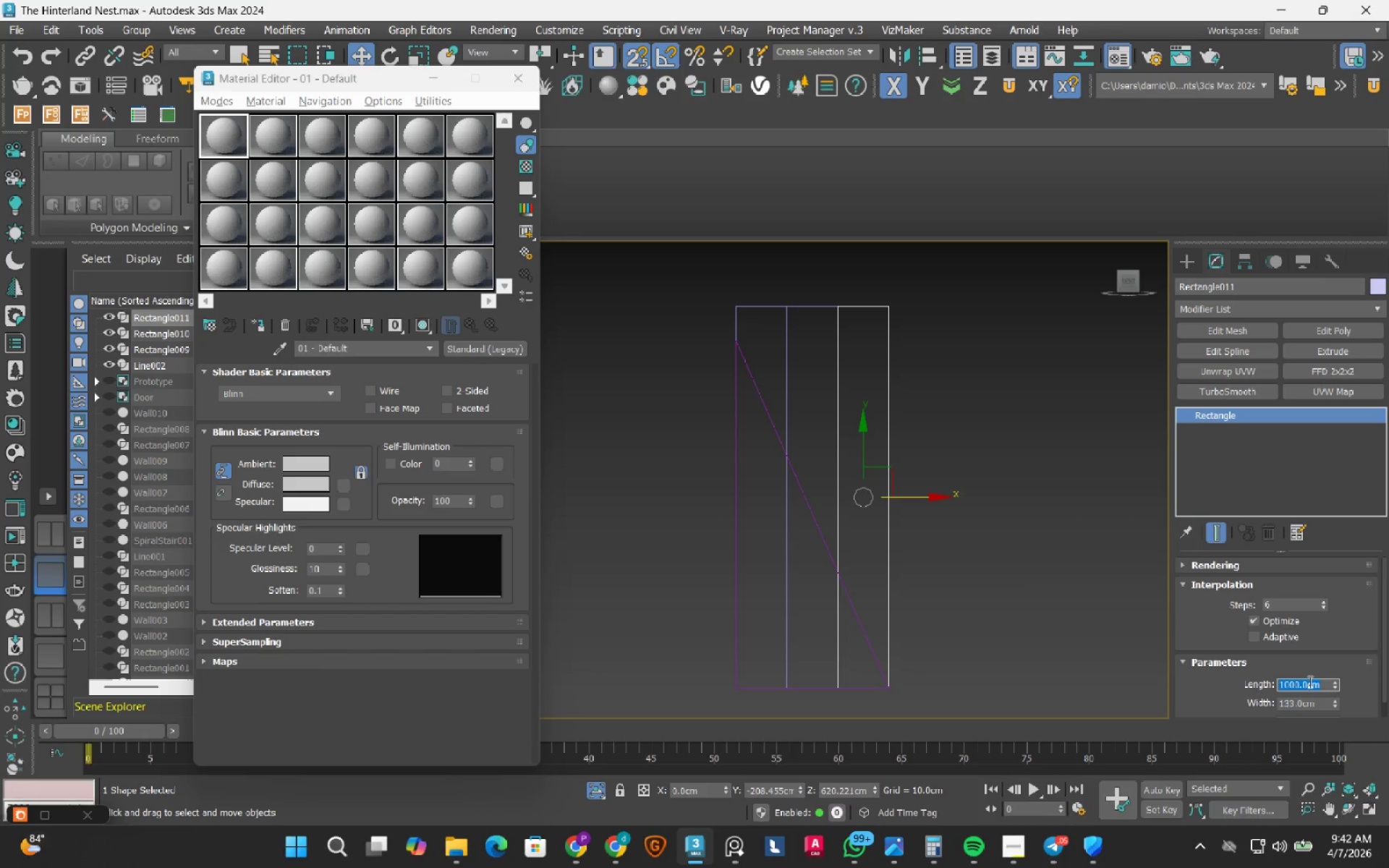 
left_click([933, 851])
 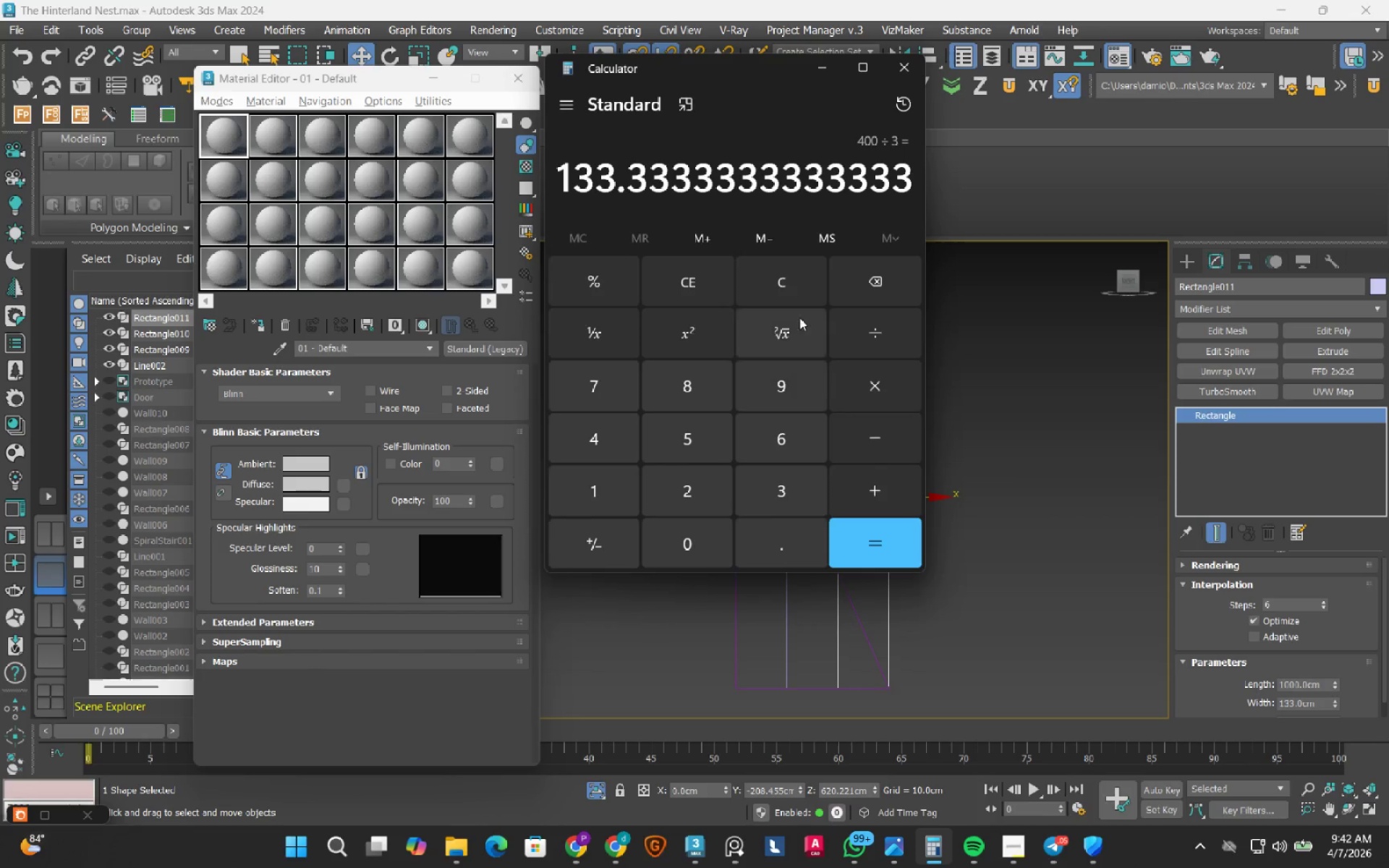 
left_click([783, 291])
 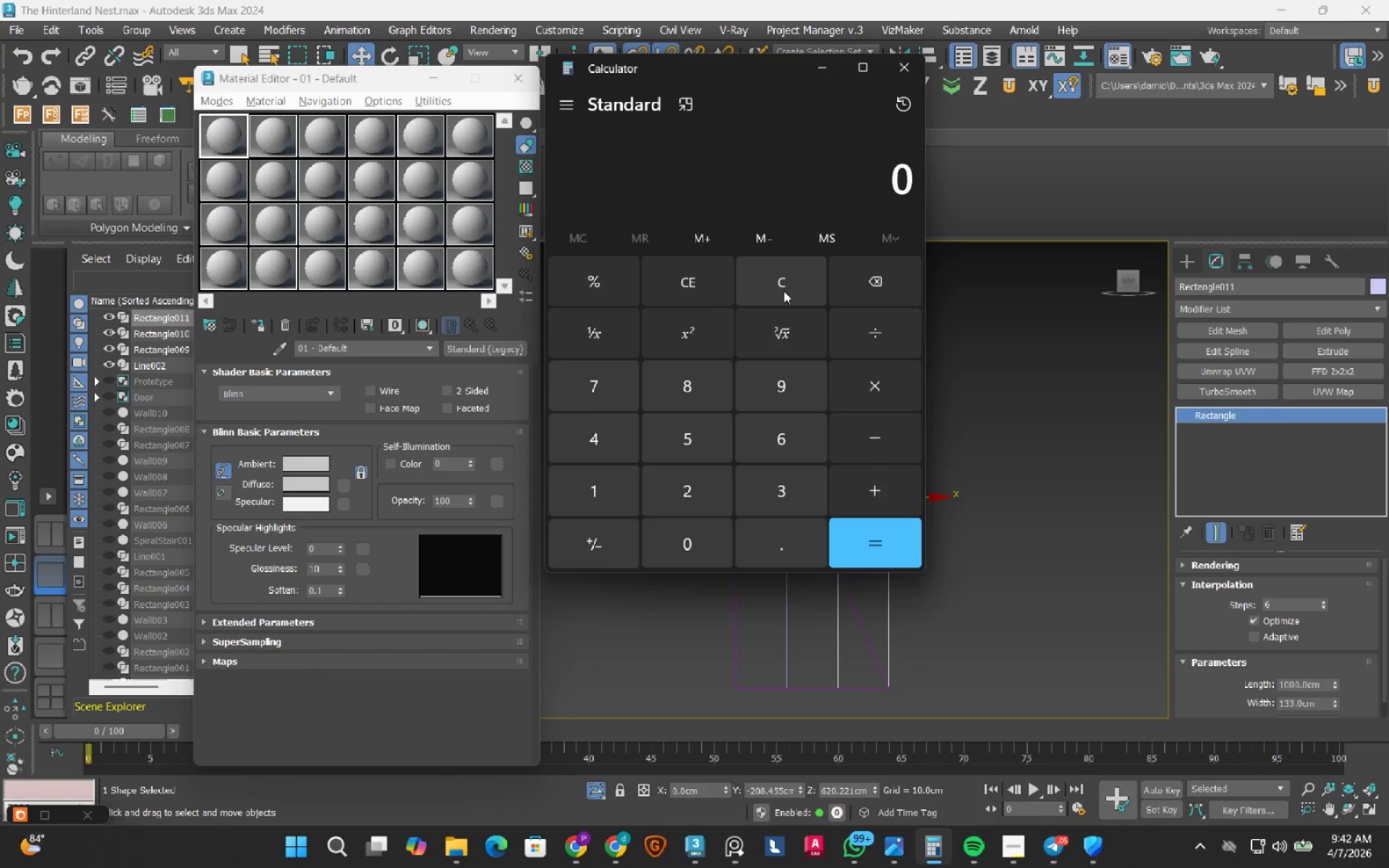 
key(Numpad1)
 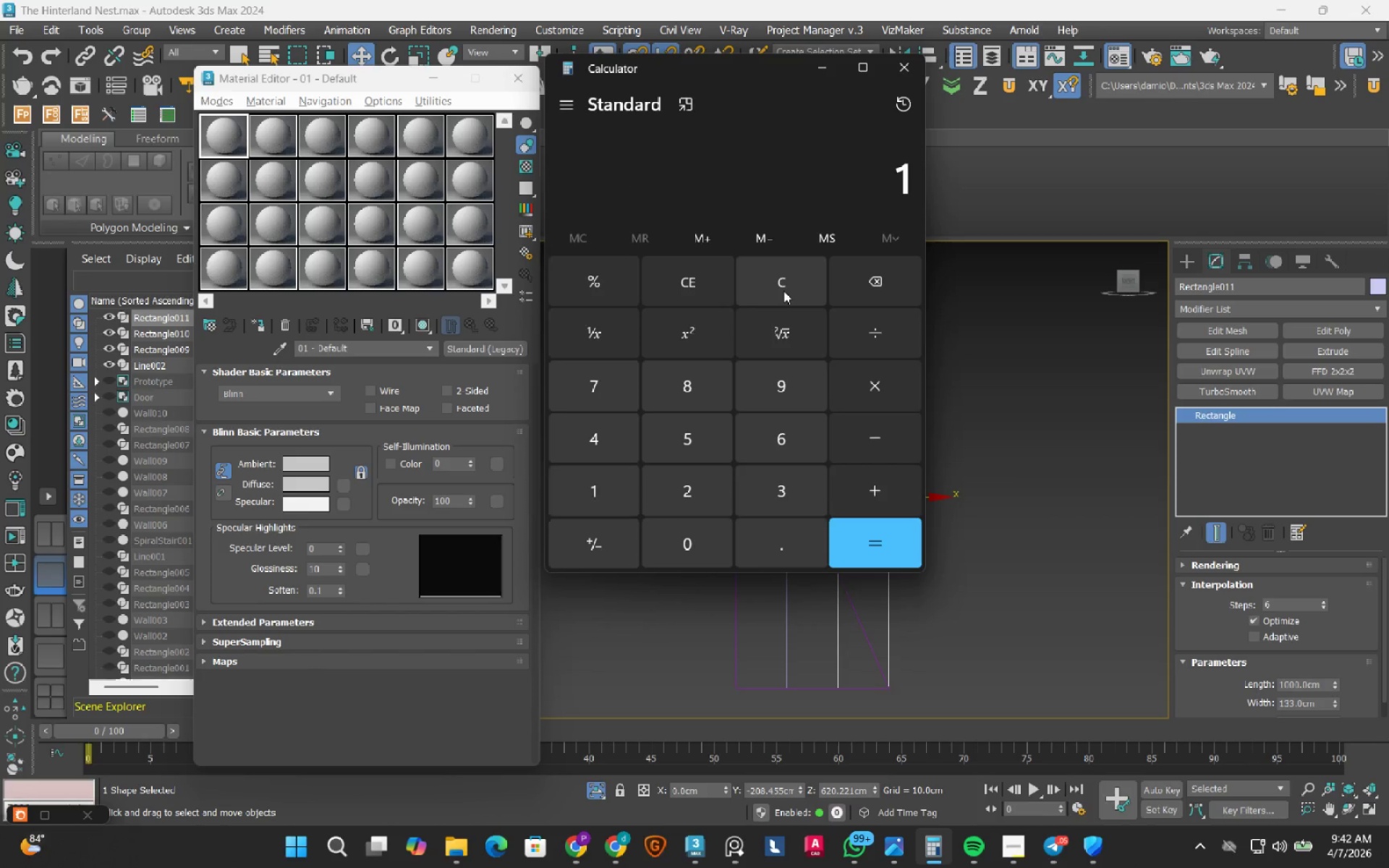 
key(Numpad0)
 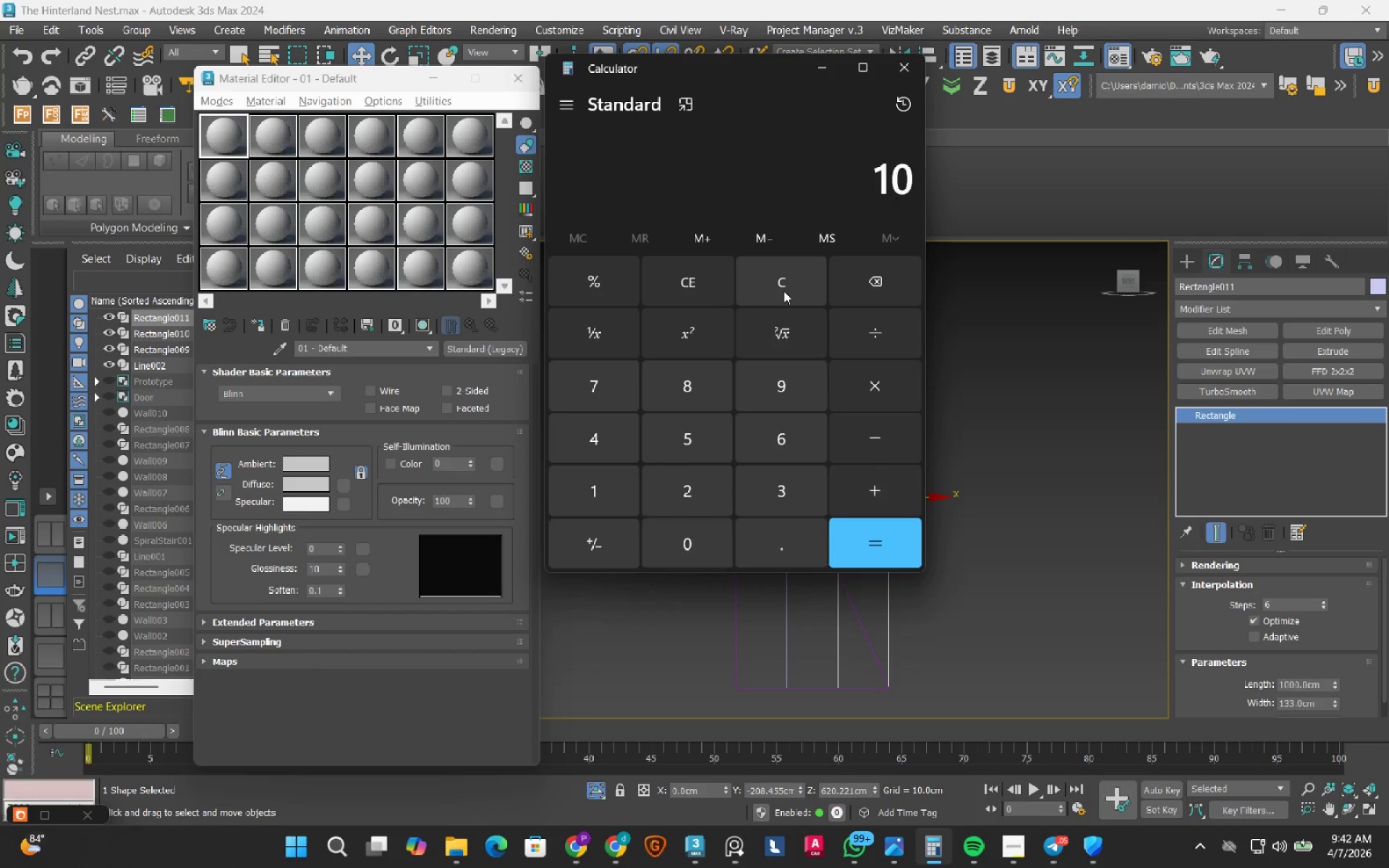 
key(Numpad0)
 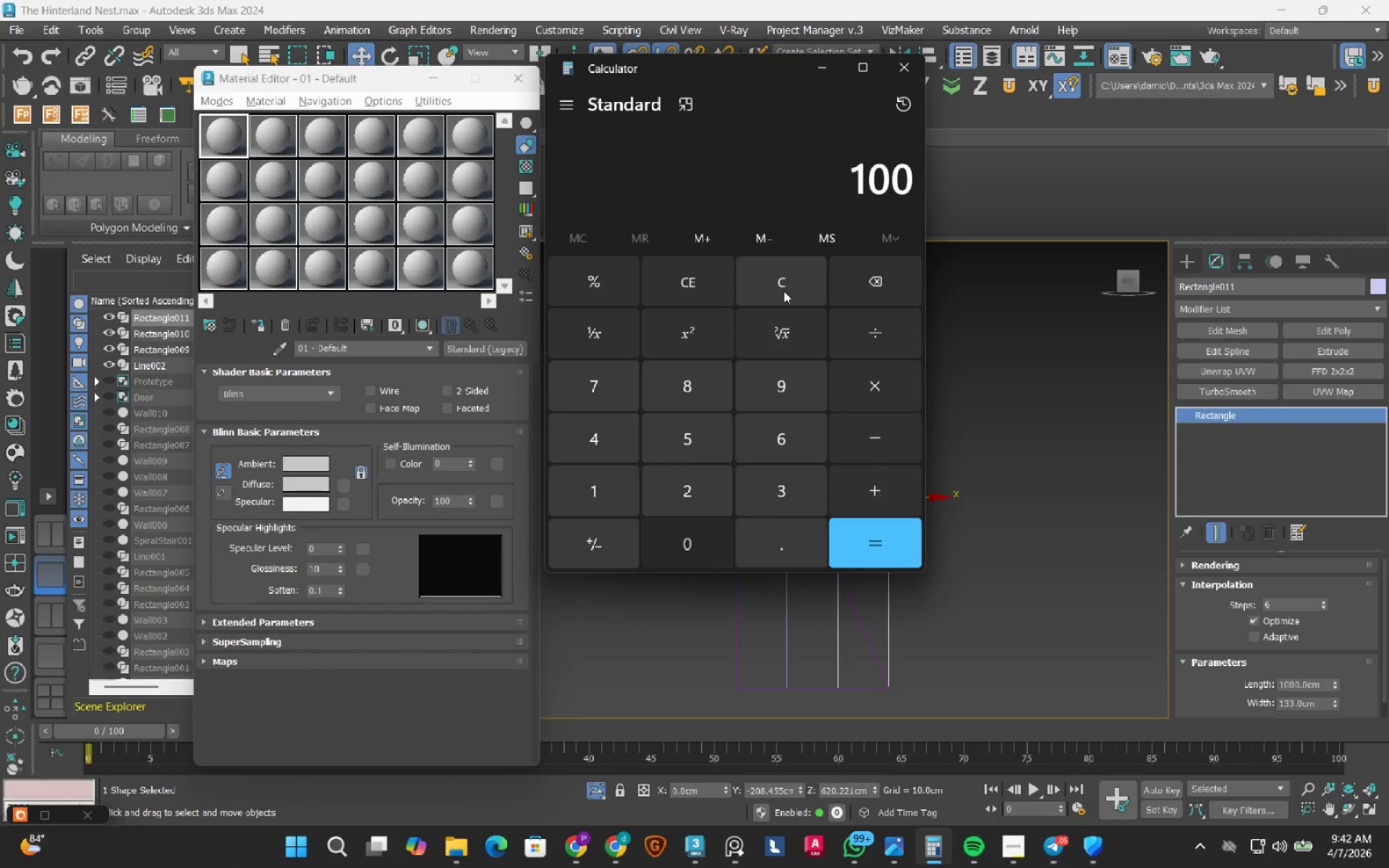 
key(Numpad0)
 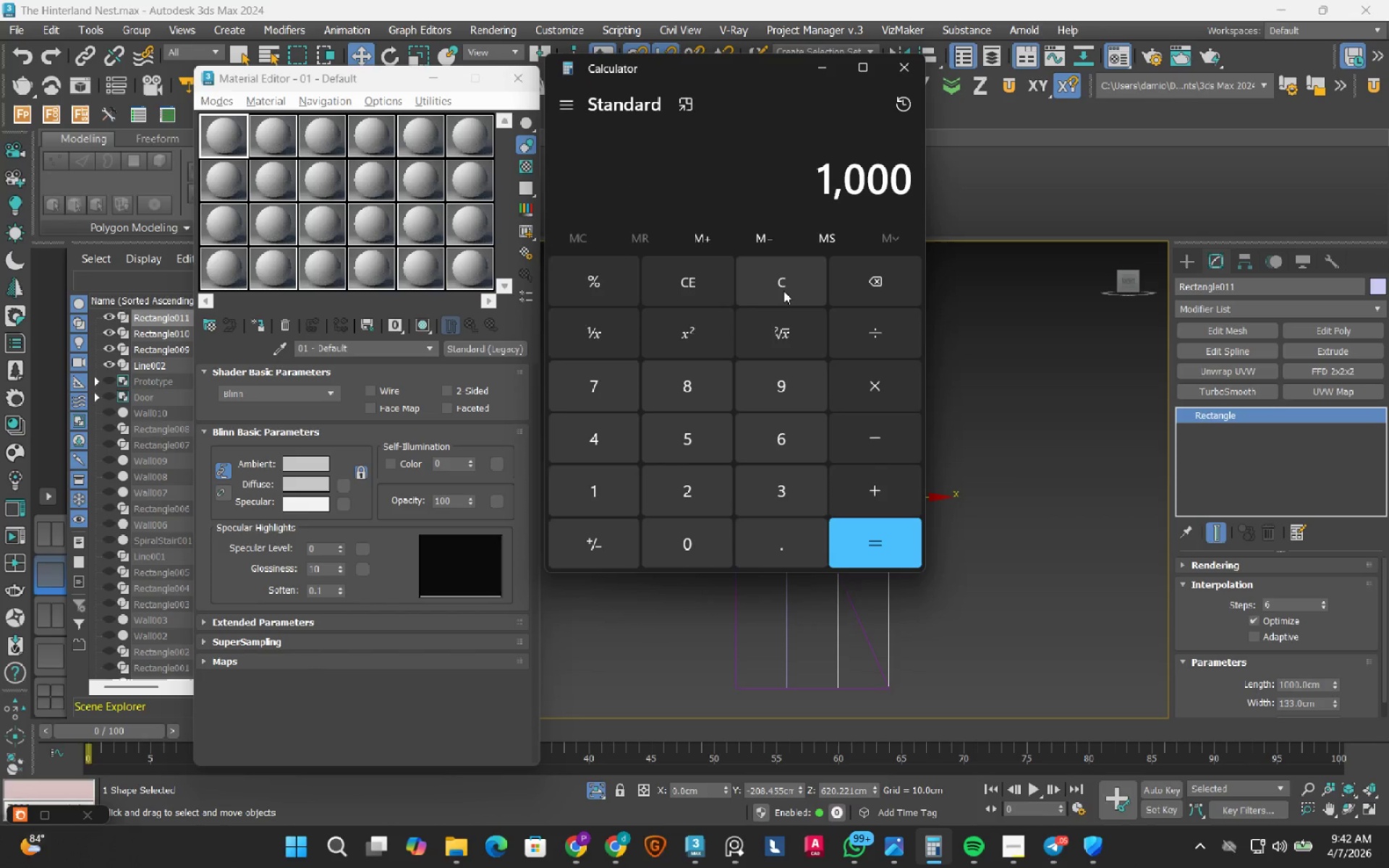 
key(NumpadDivide)
 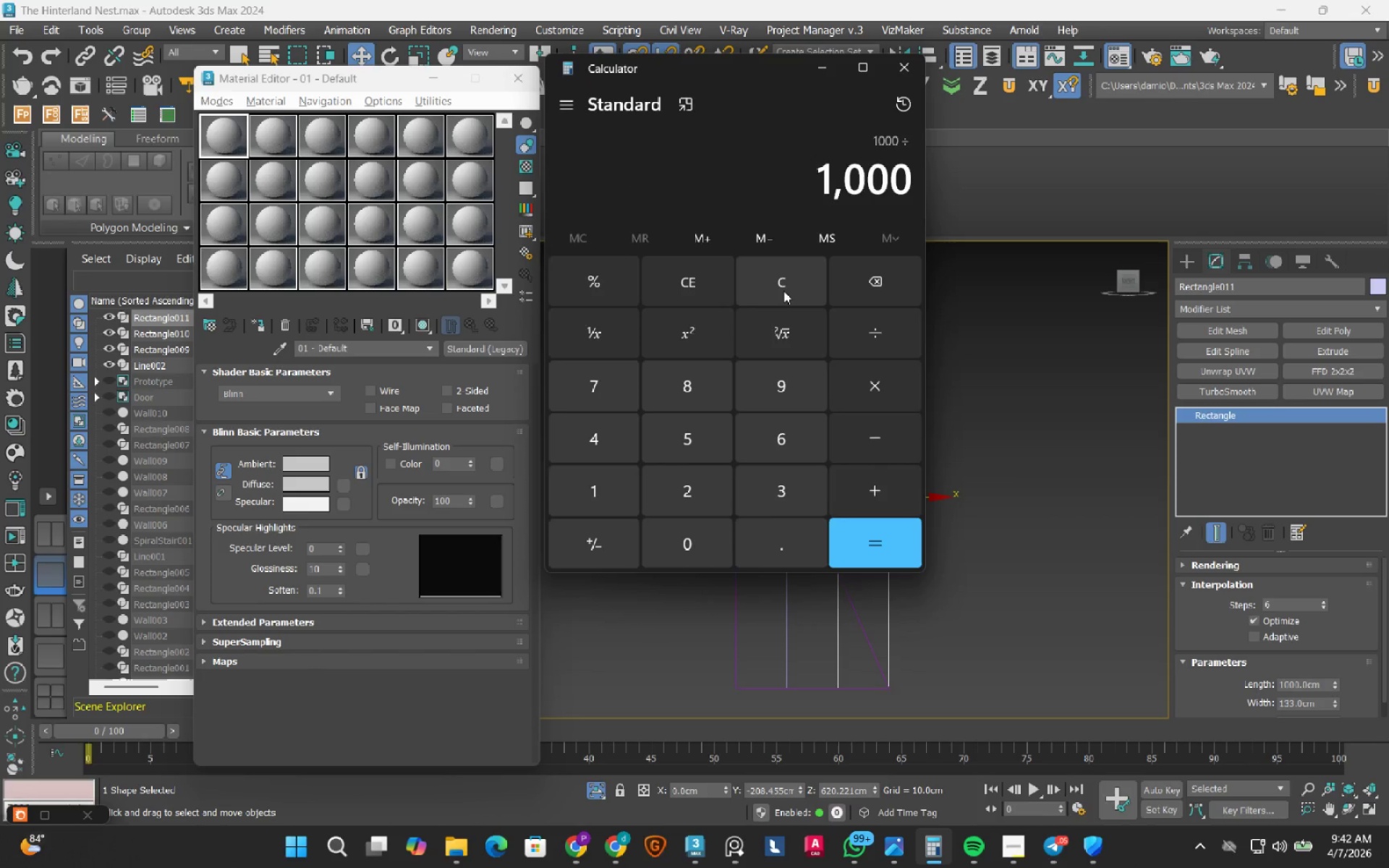 
key(Numpad3)
 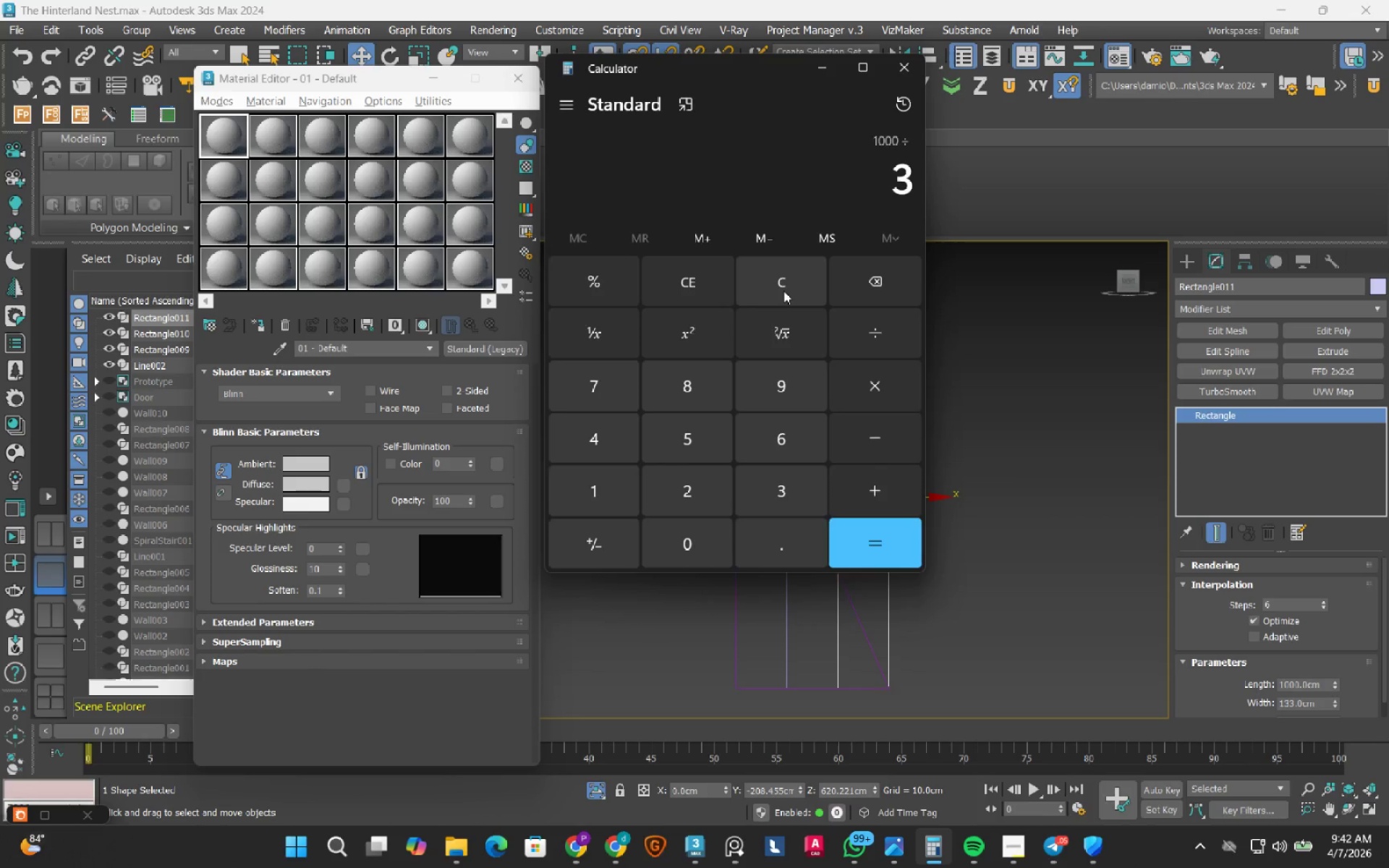 
key(NumpadEnter)
 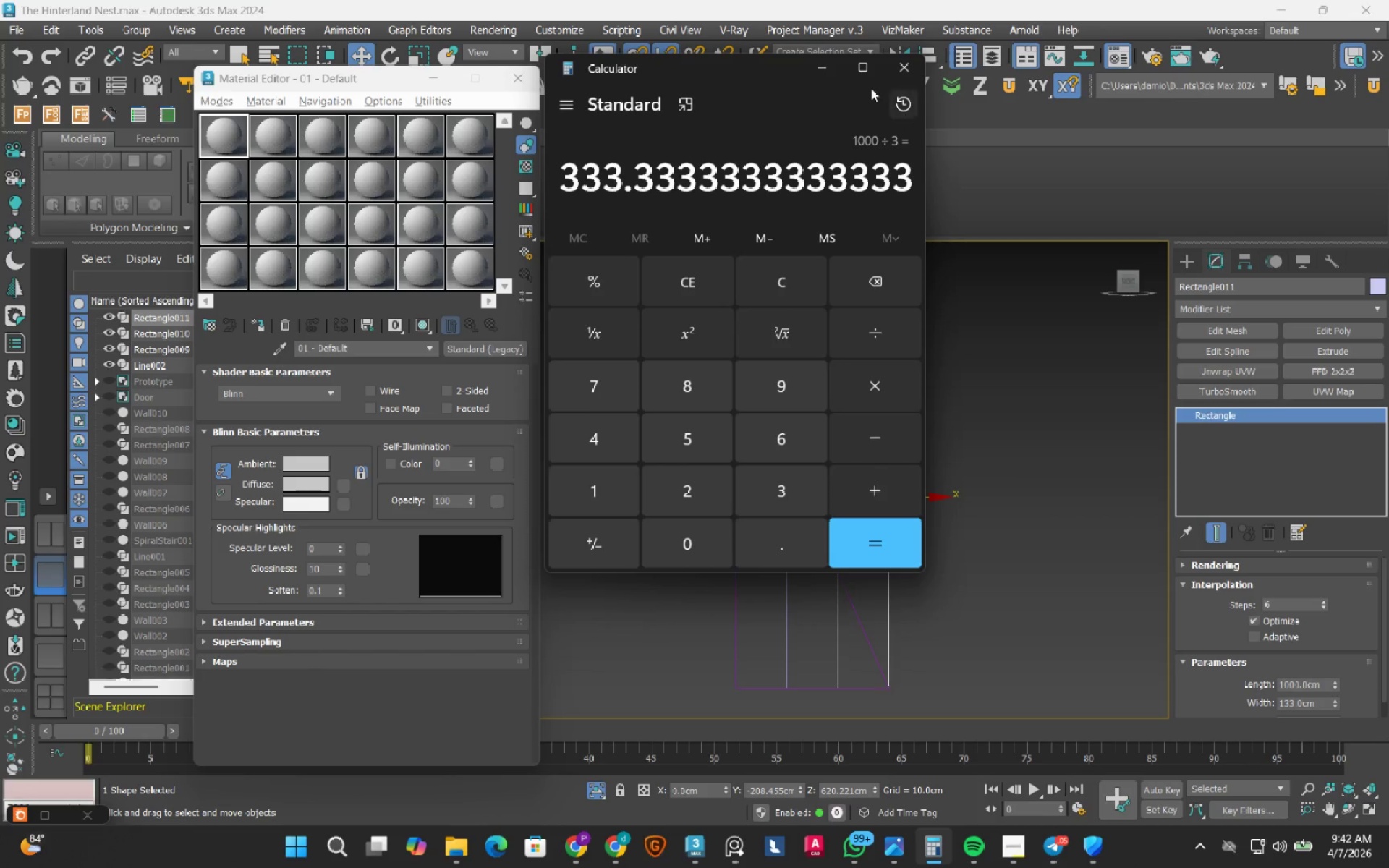 
left_click([832, 67])
 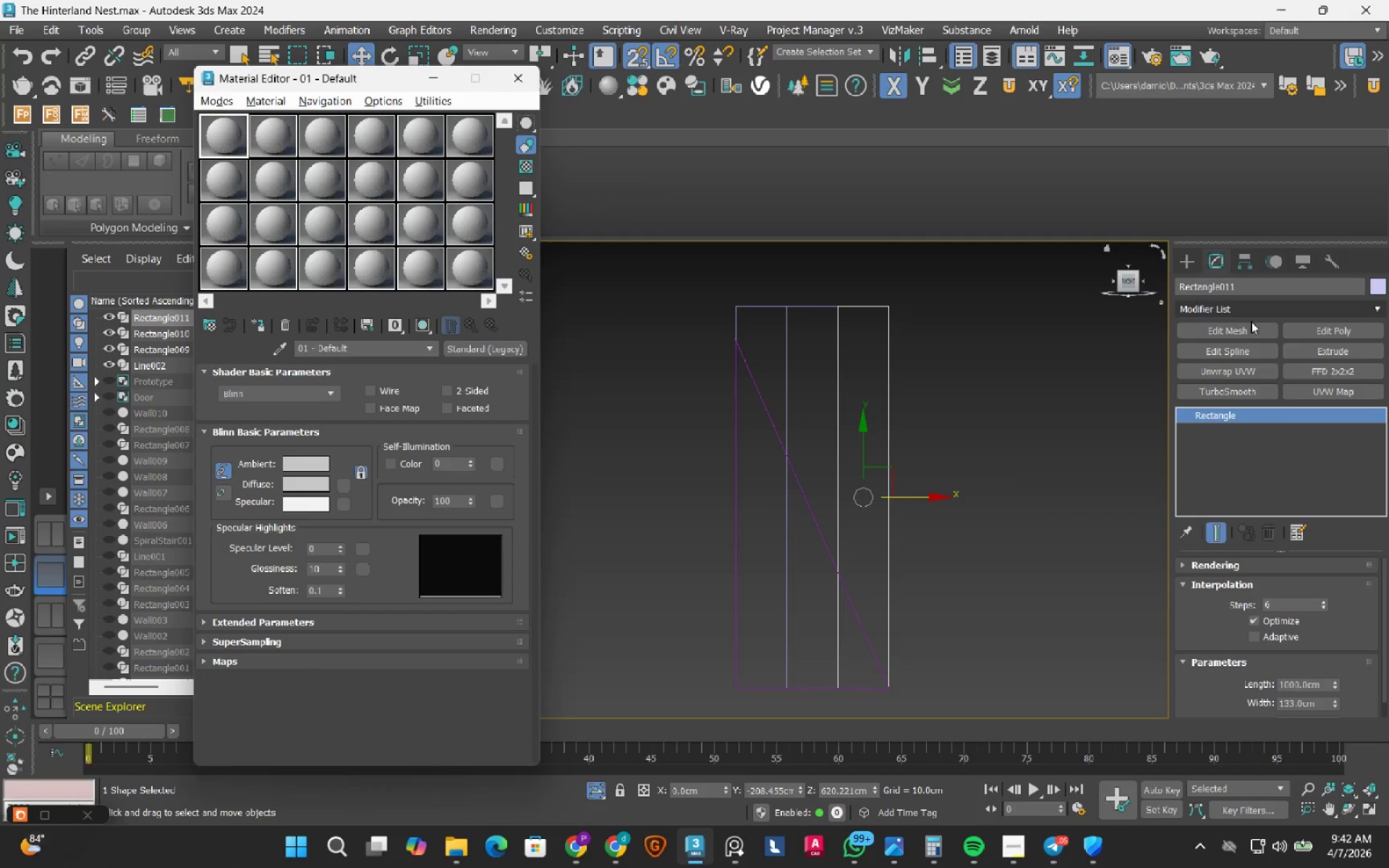 
double_click([1307, 687])
 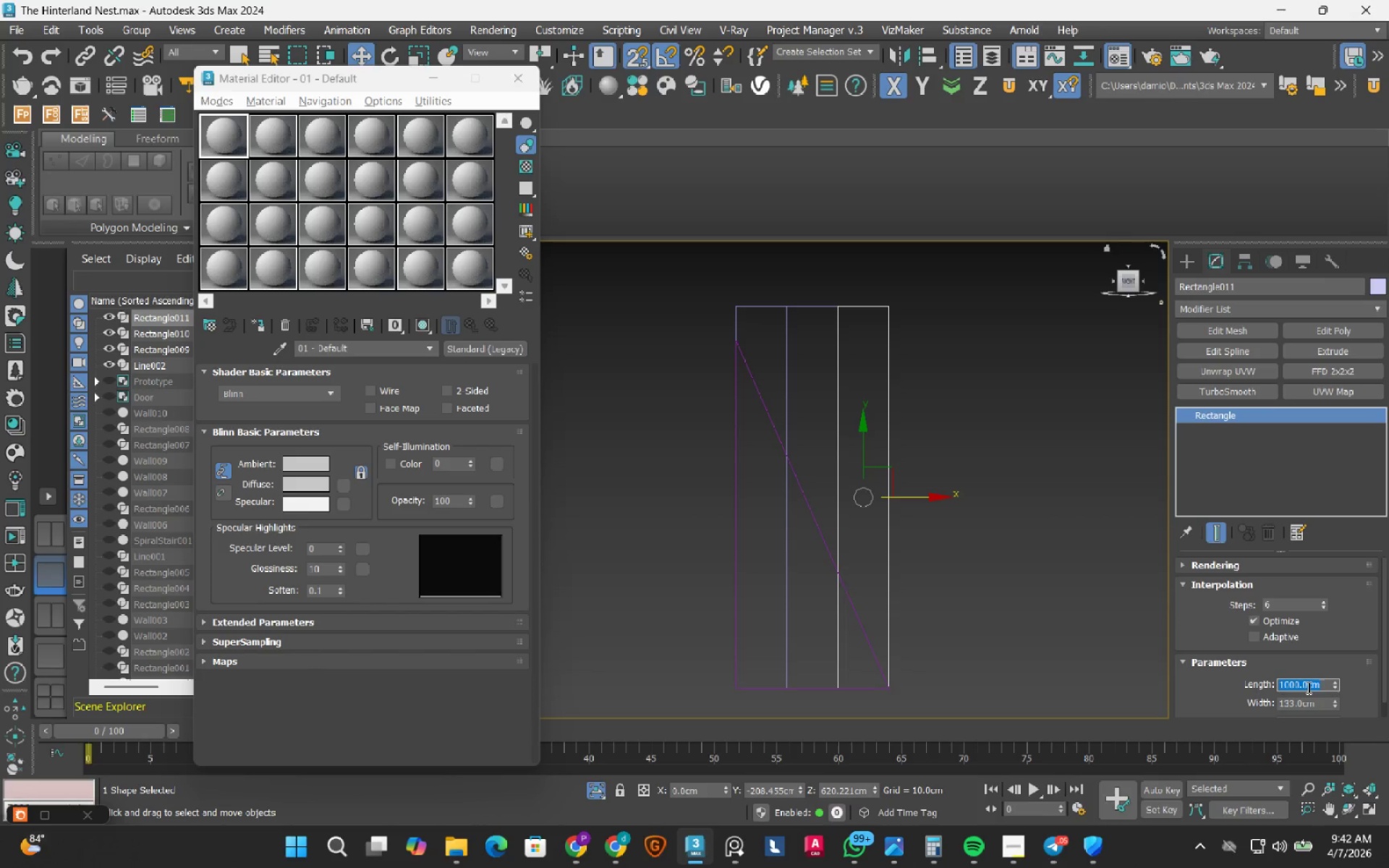 
key(Numpad3)
 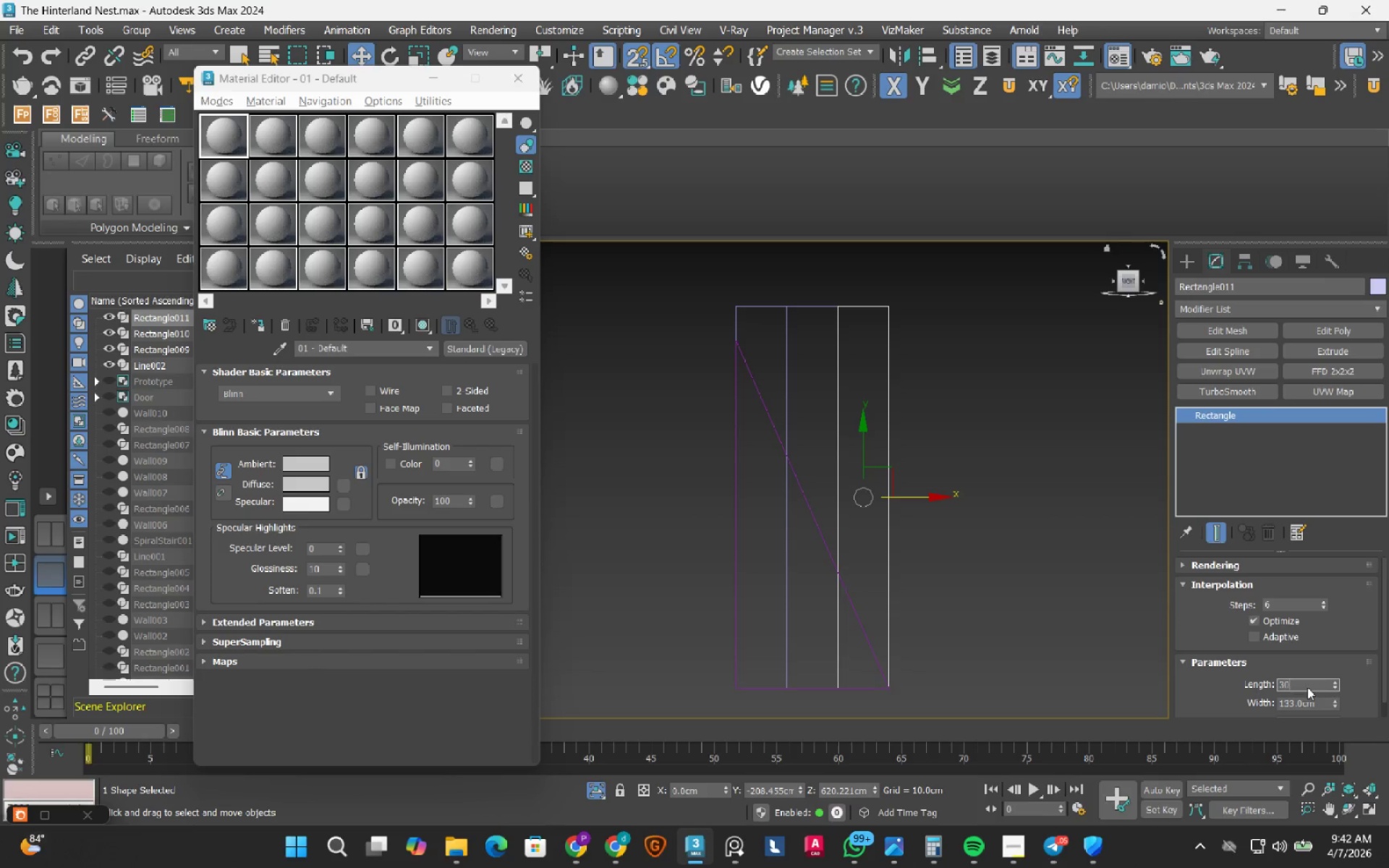 
key(Numpad0)
 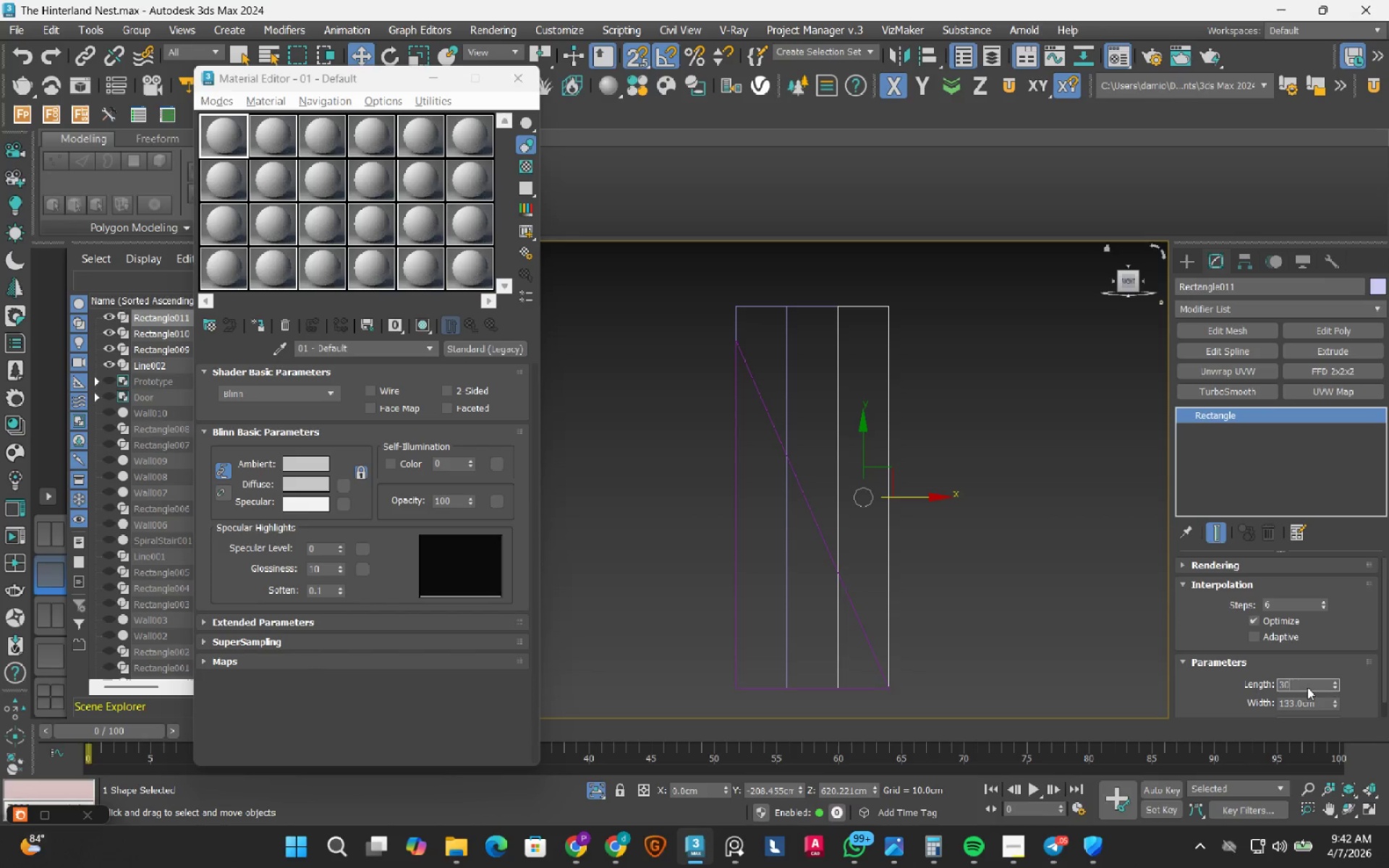 
key(Numpad0)
 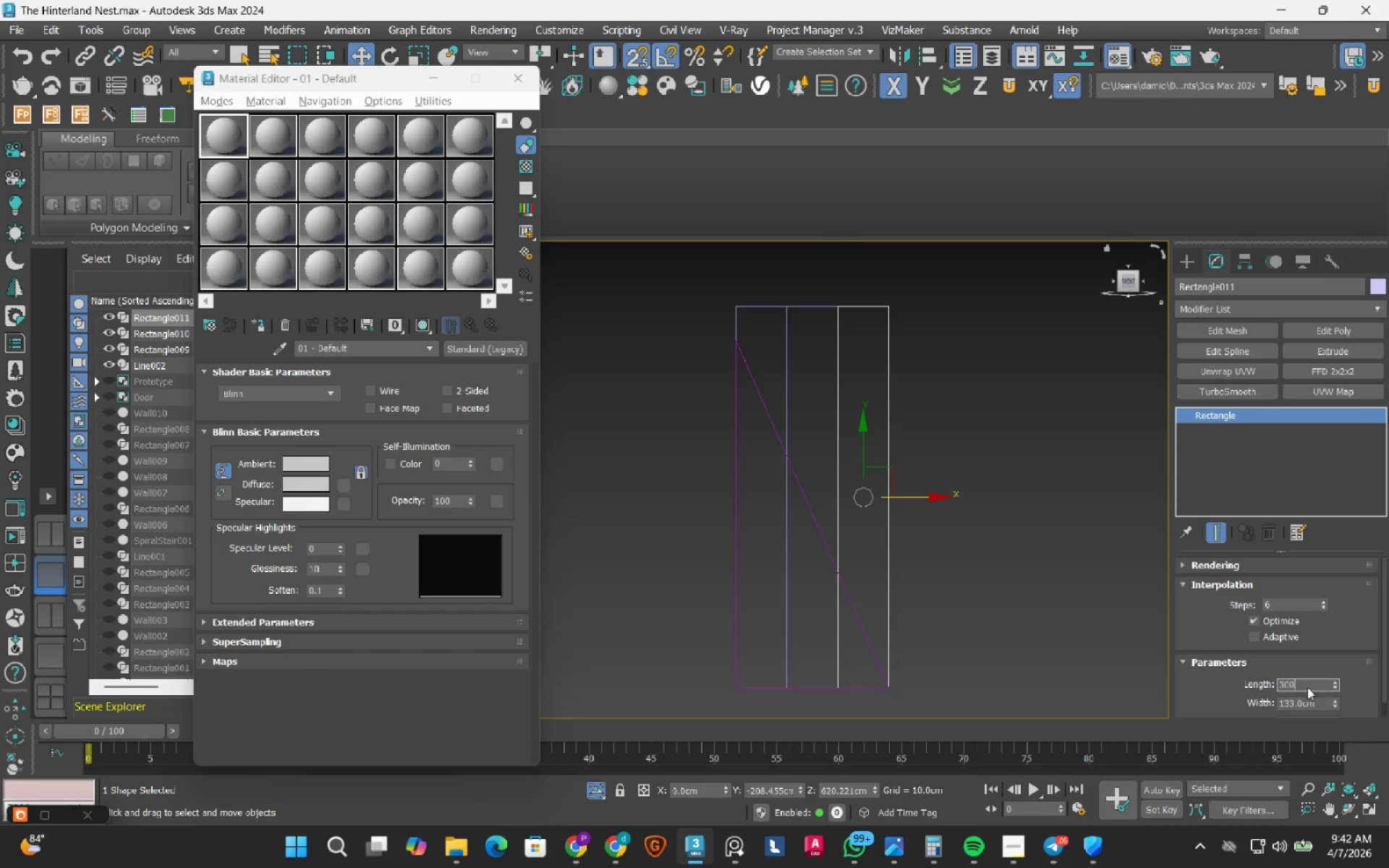 
key(NumpadEnter)
 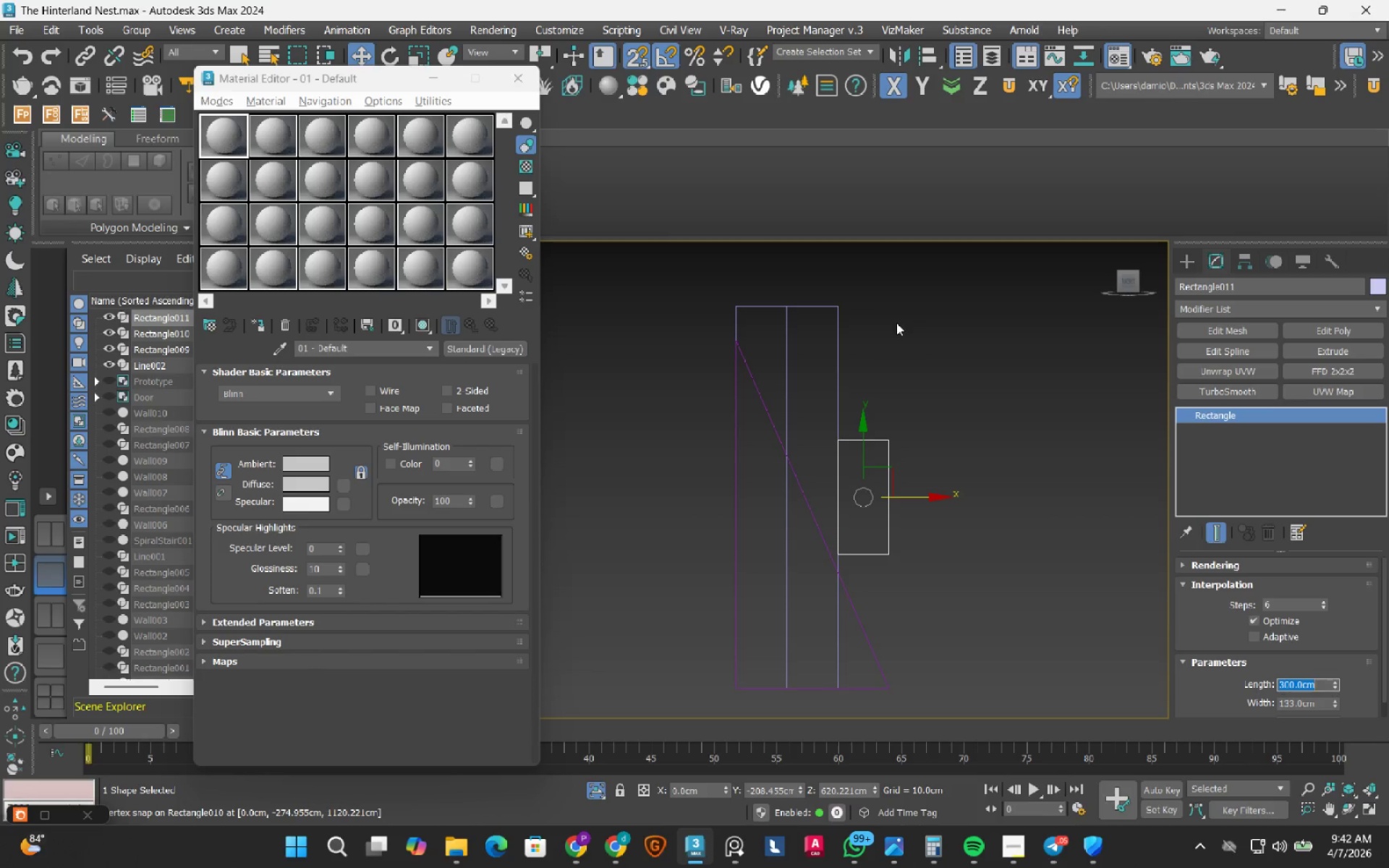 
left_click([841, 335])
 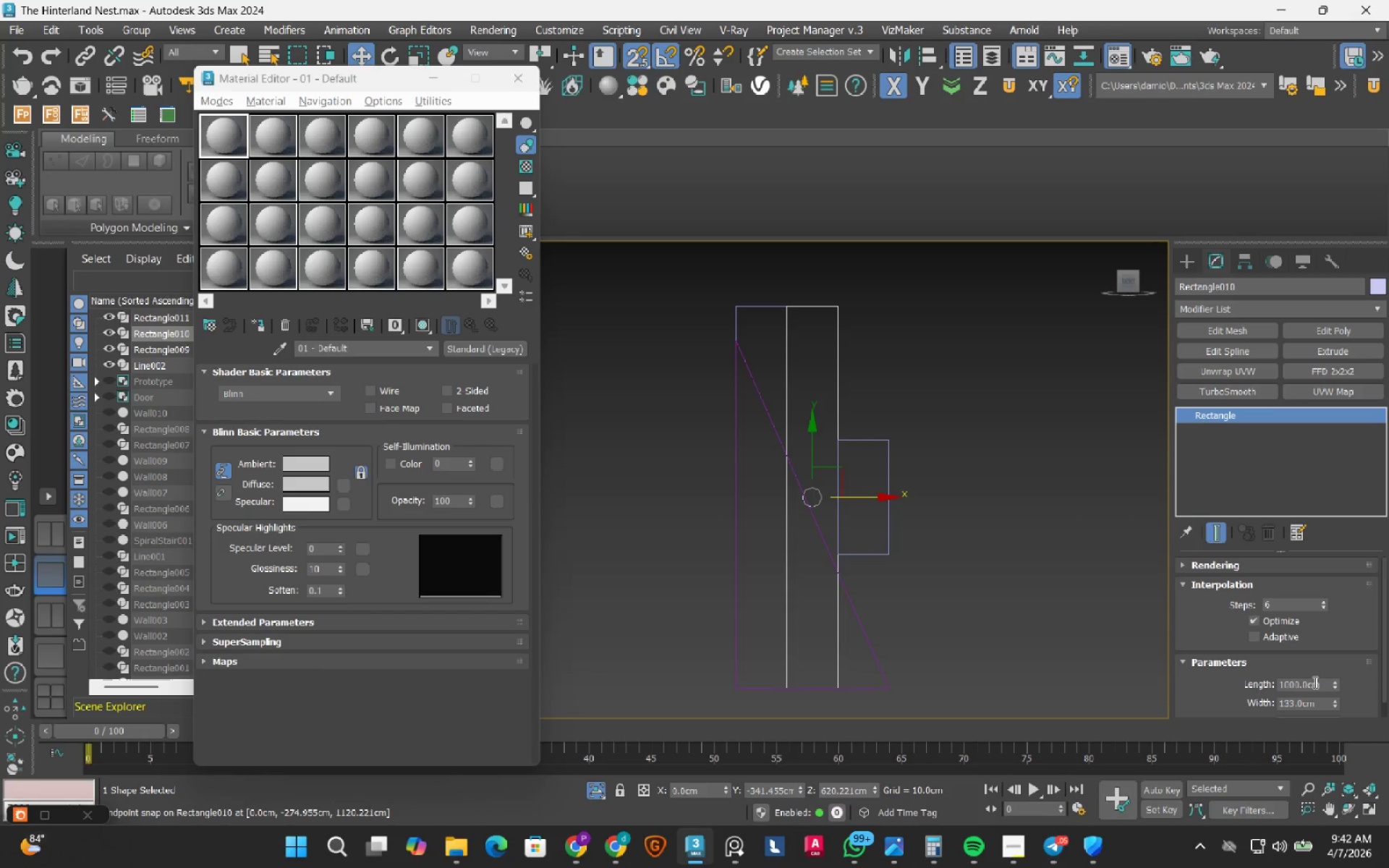 
double_click([1314, 682])
 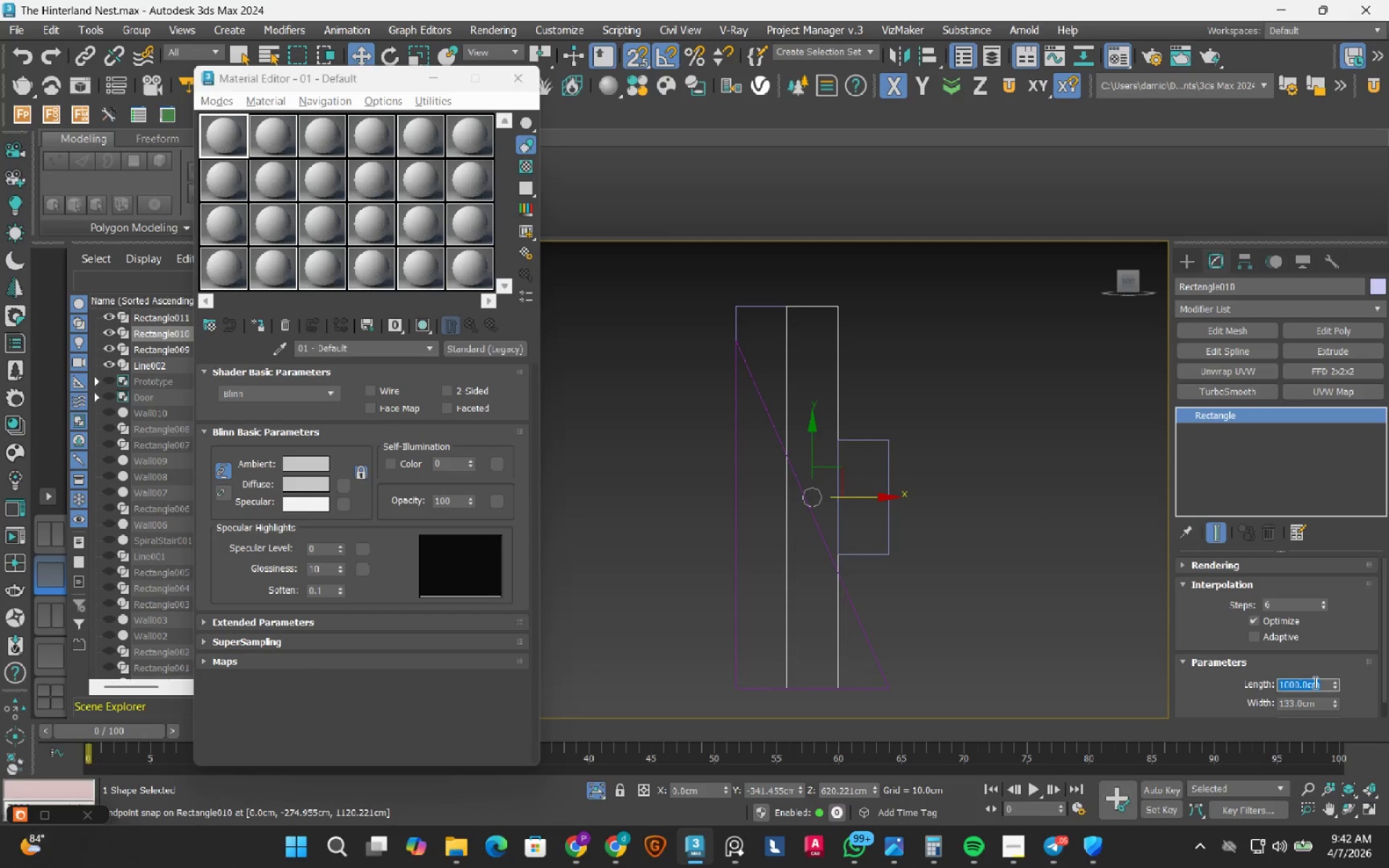 
key(Numpad3)
 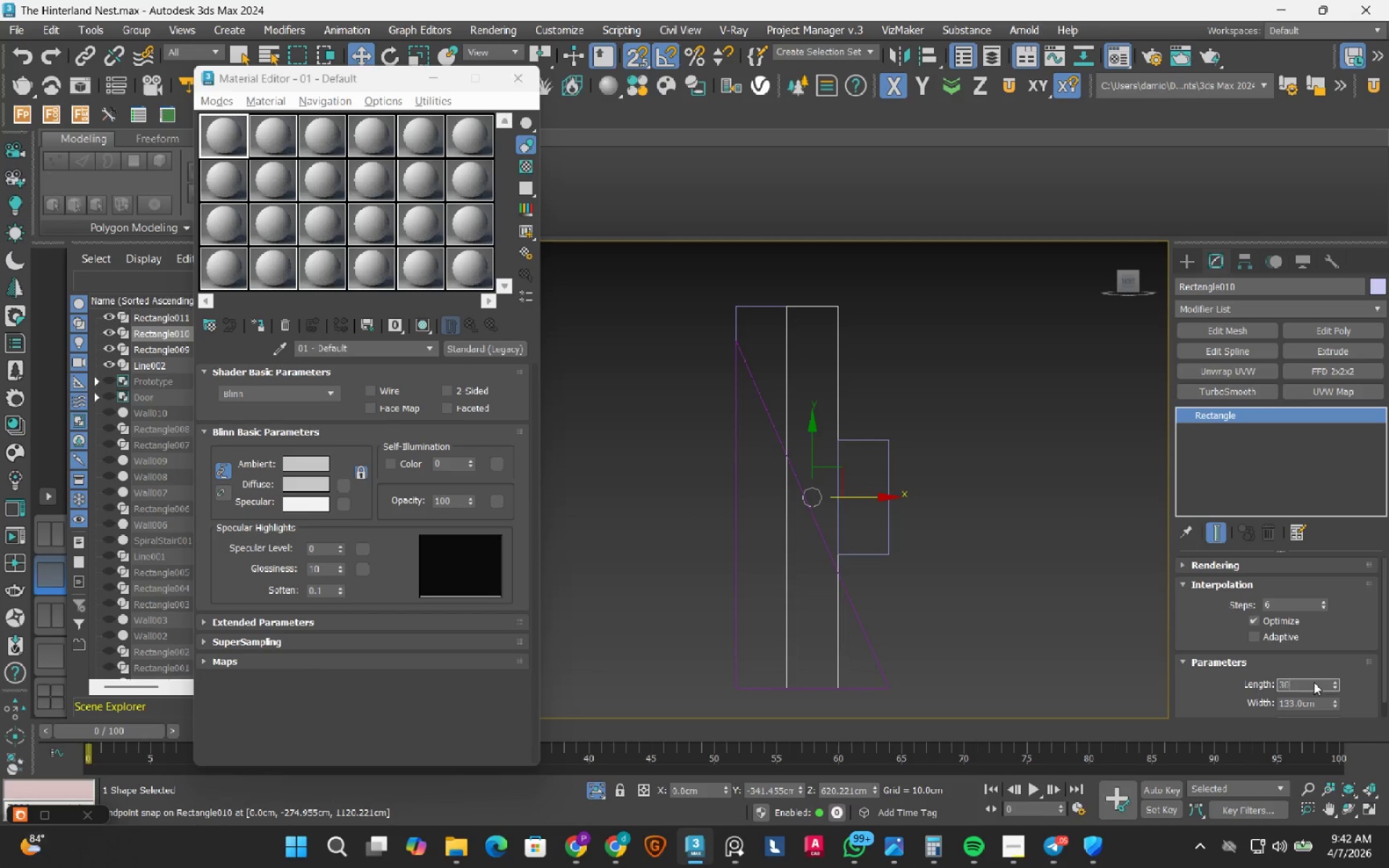 
key(Numpad0)
 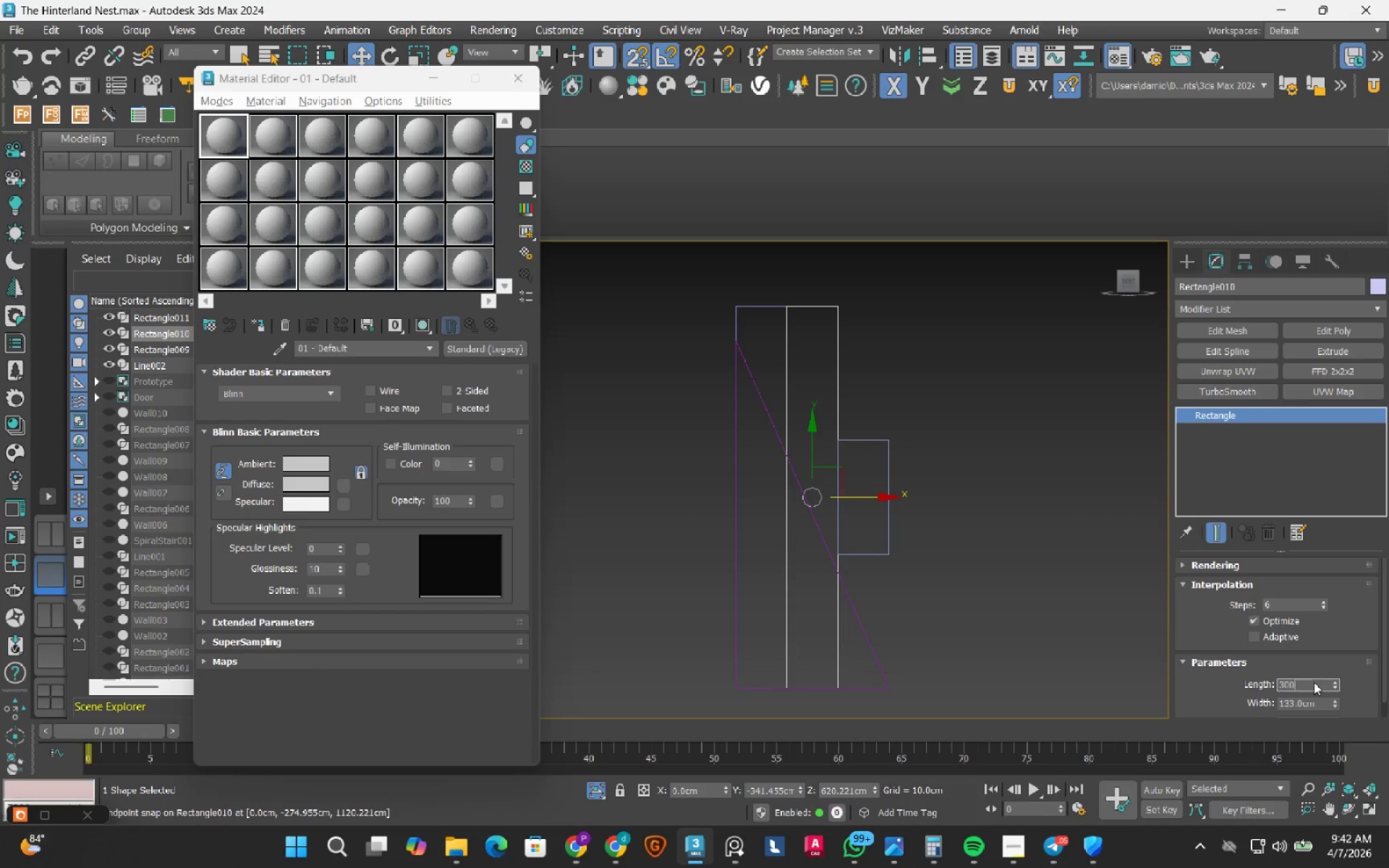 
key(Numpad0)
 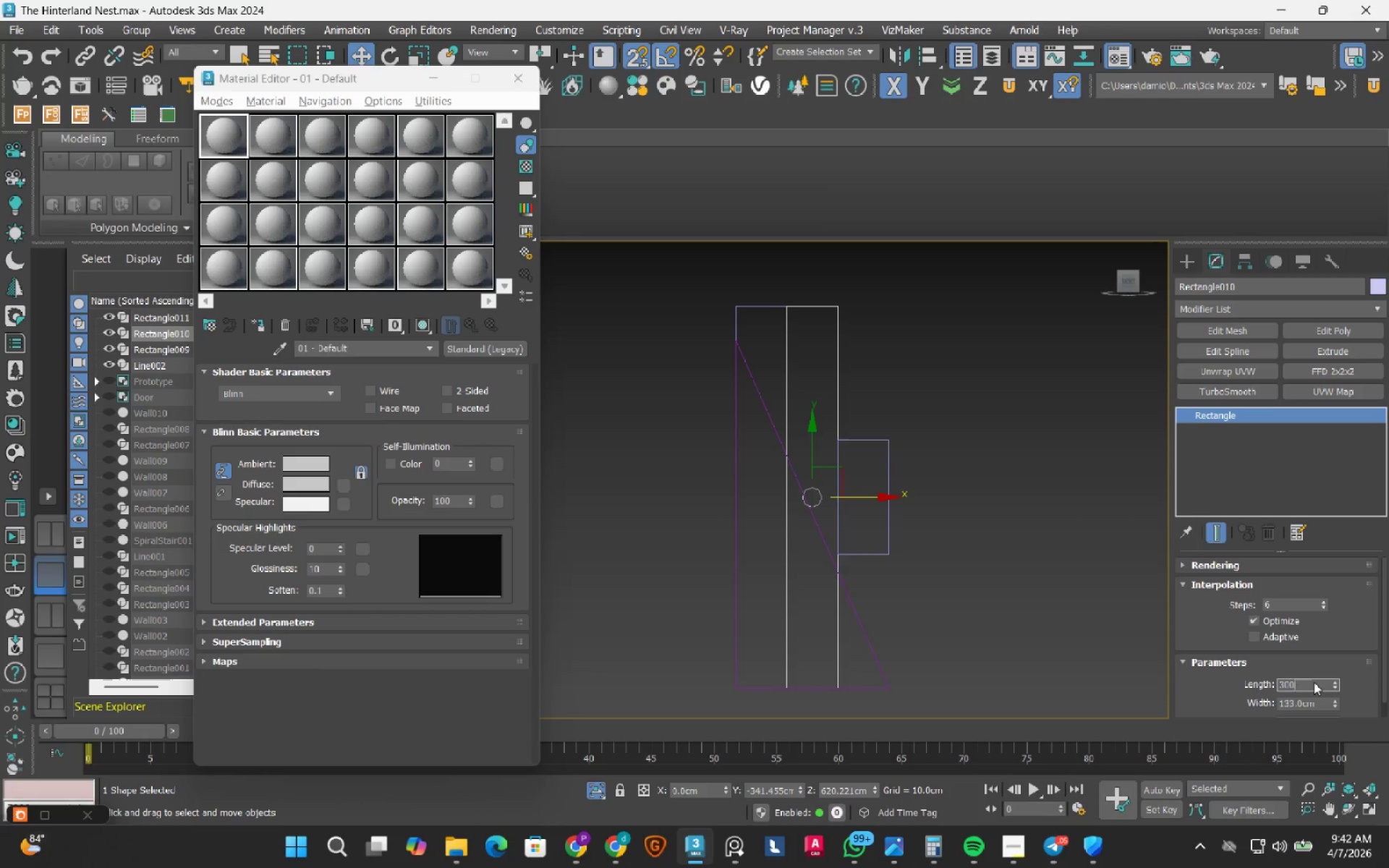 
key(NumpadEnter)
 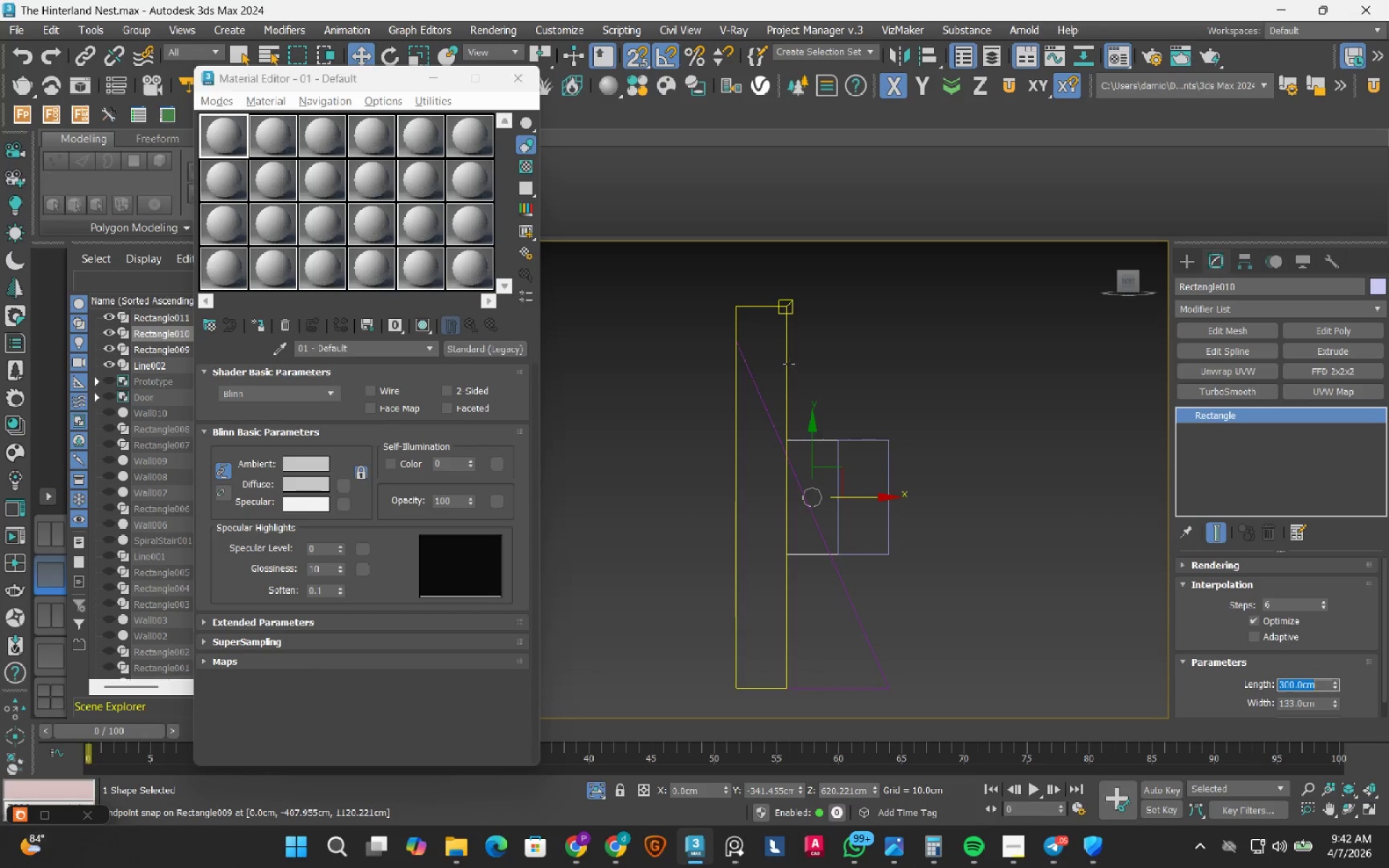 
left_click([789, 364])
 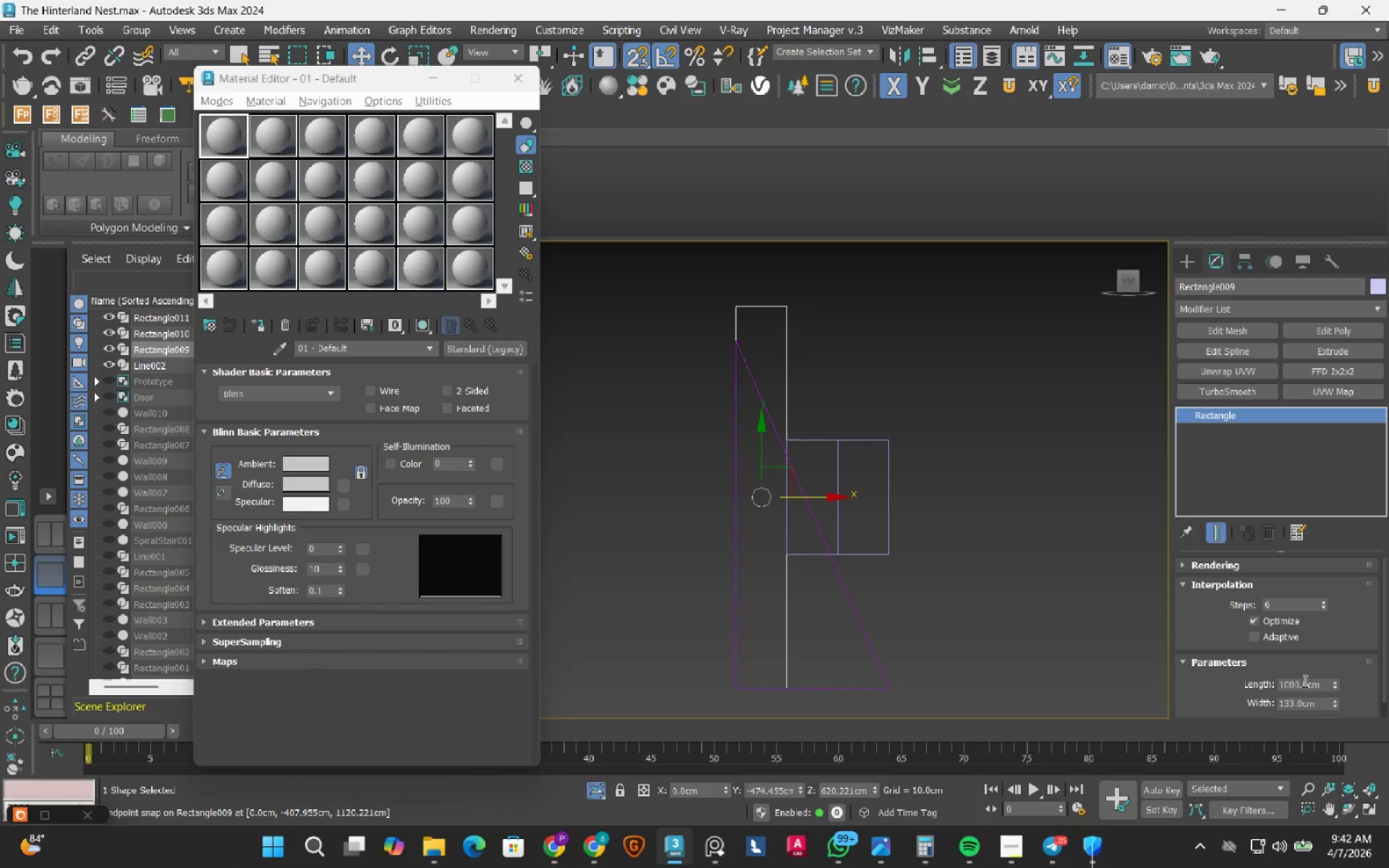 
double_click([1304, 681])
 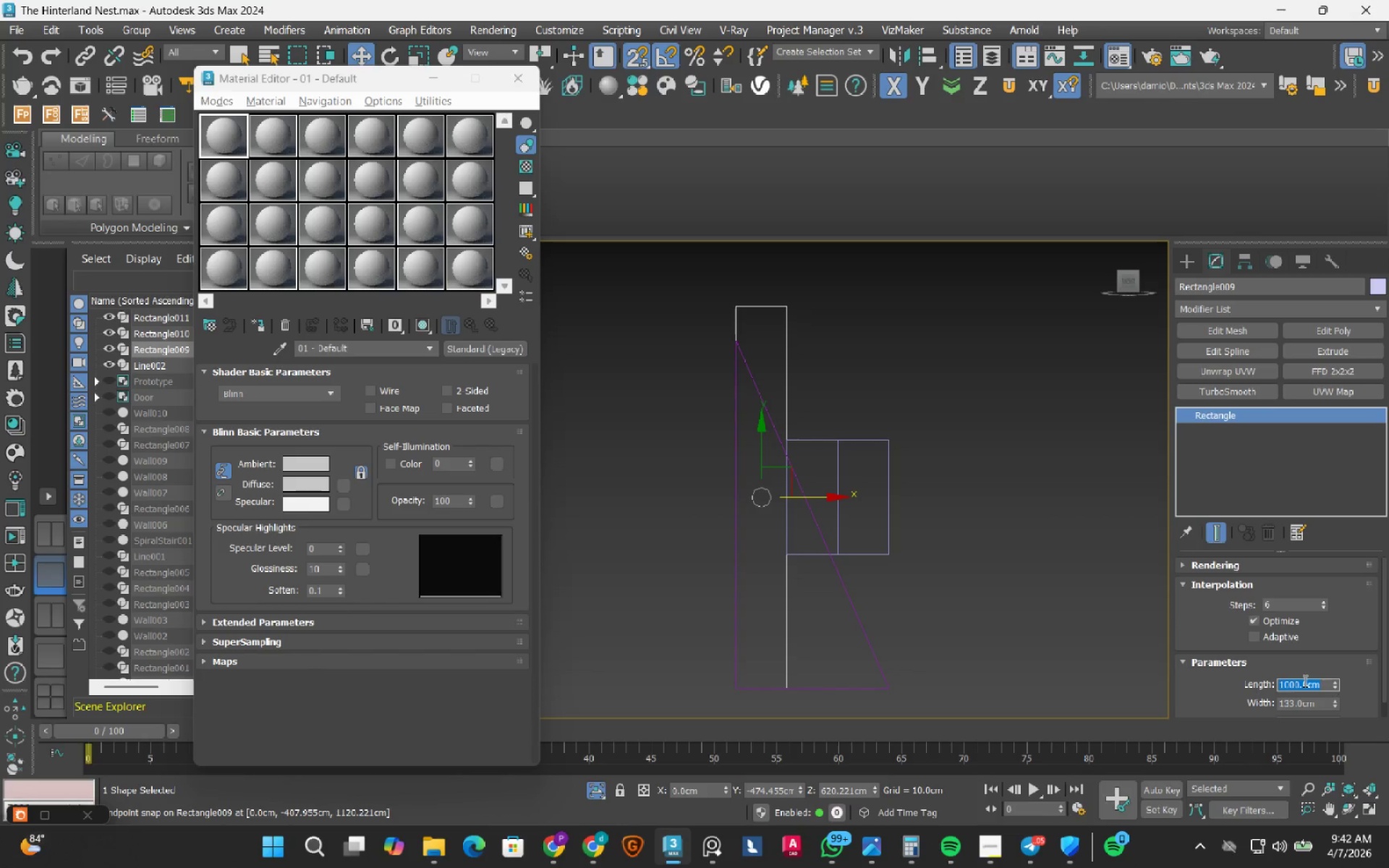 
key(Numpad3)
 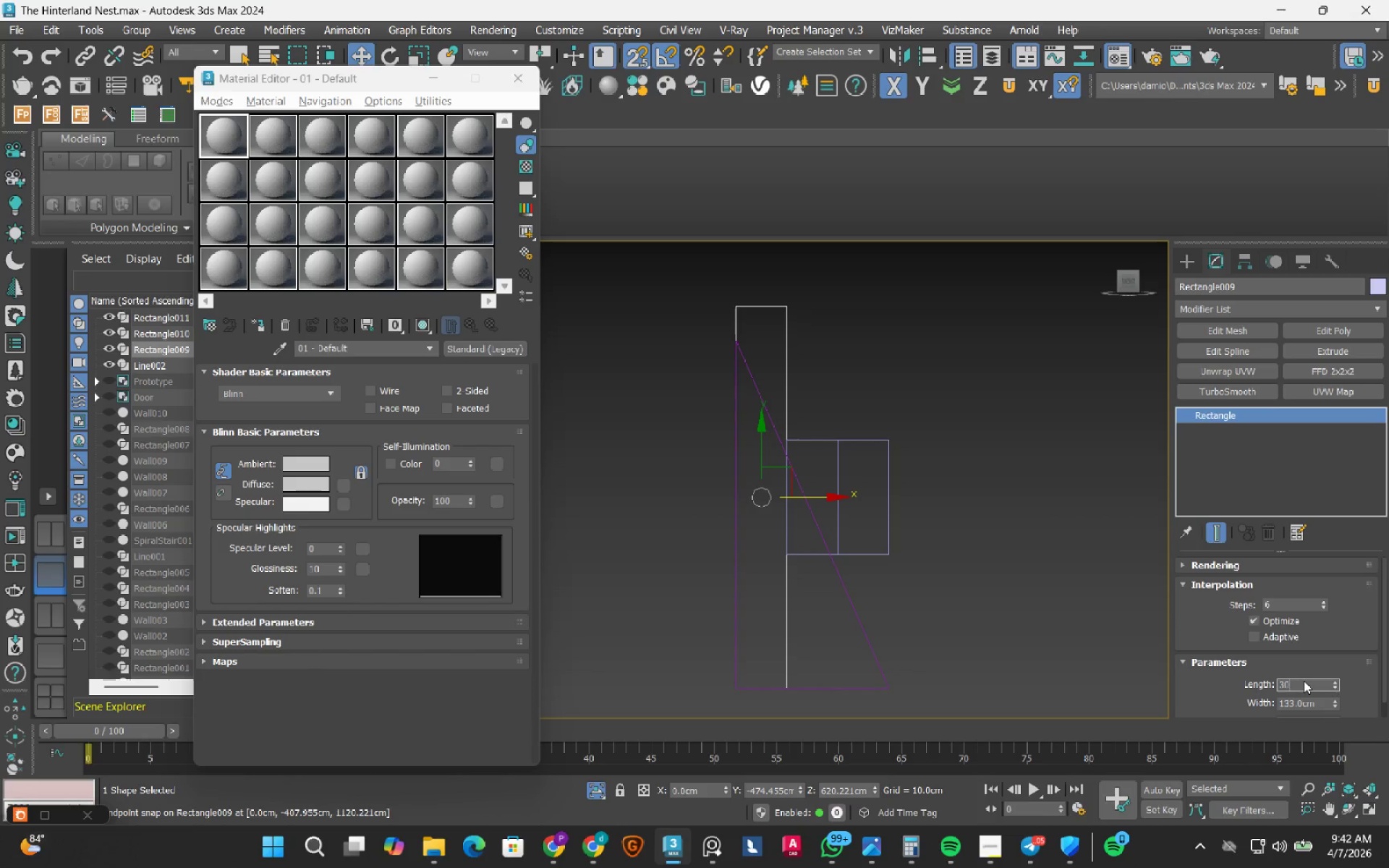 
key(Numpad0)
 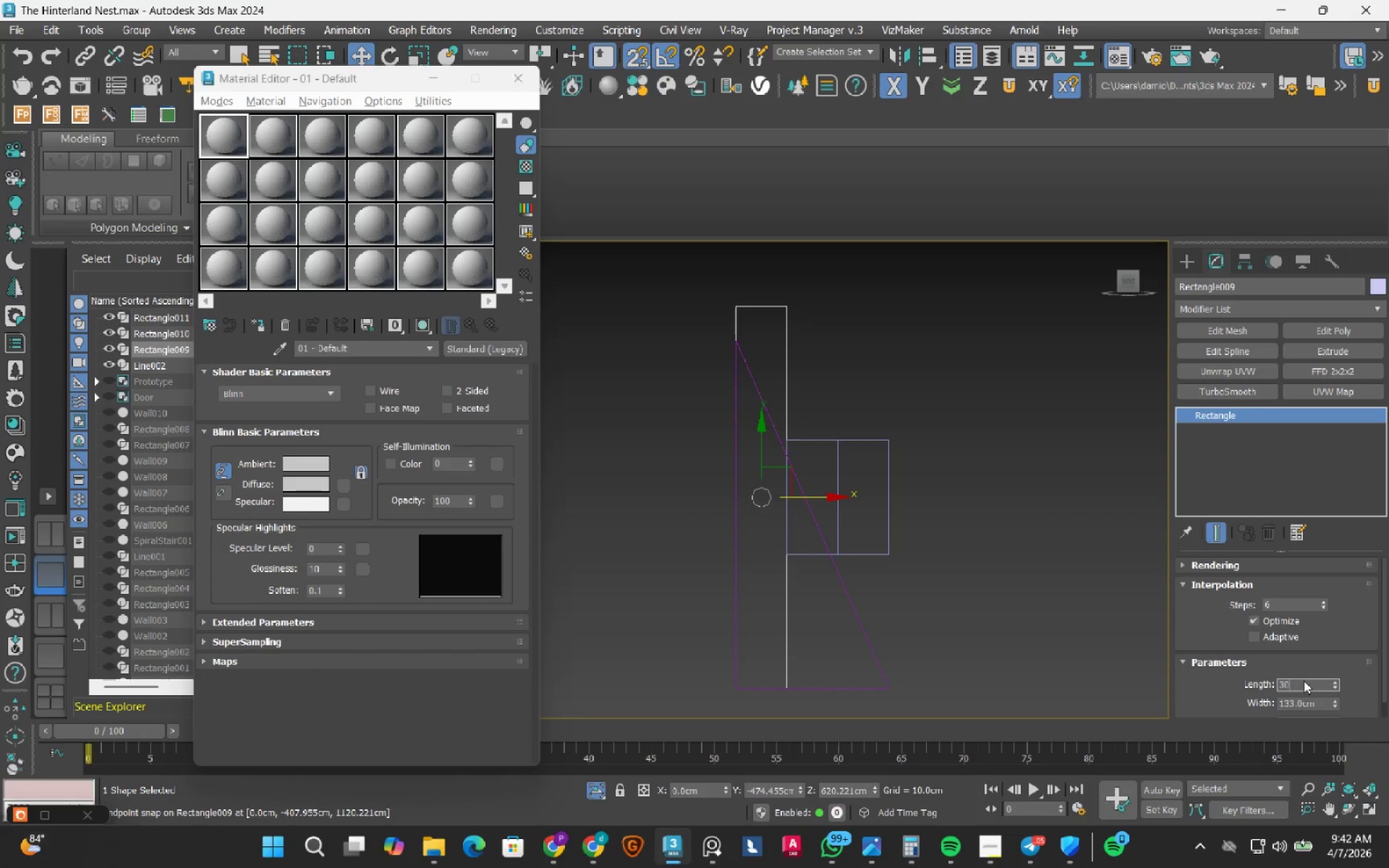 
key(Numpad0)
 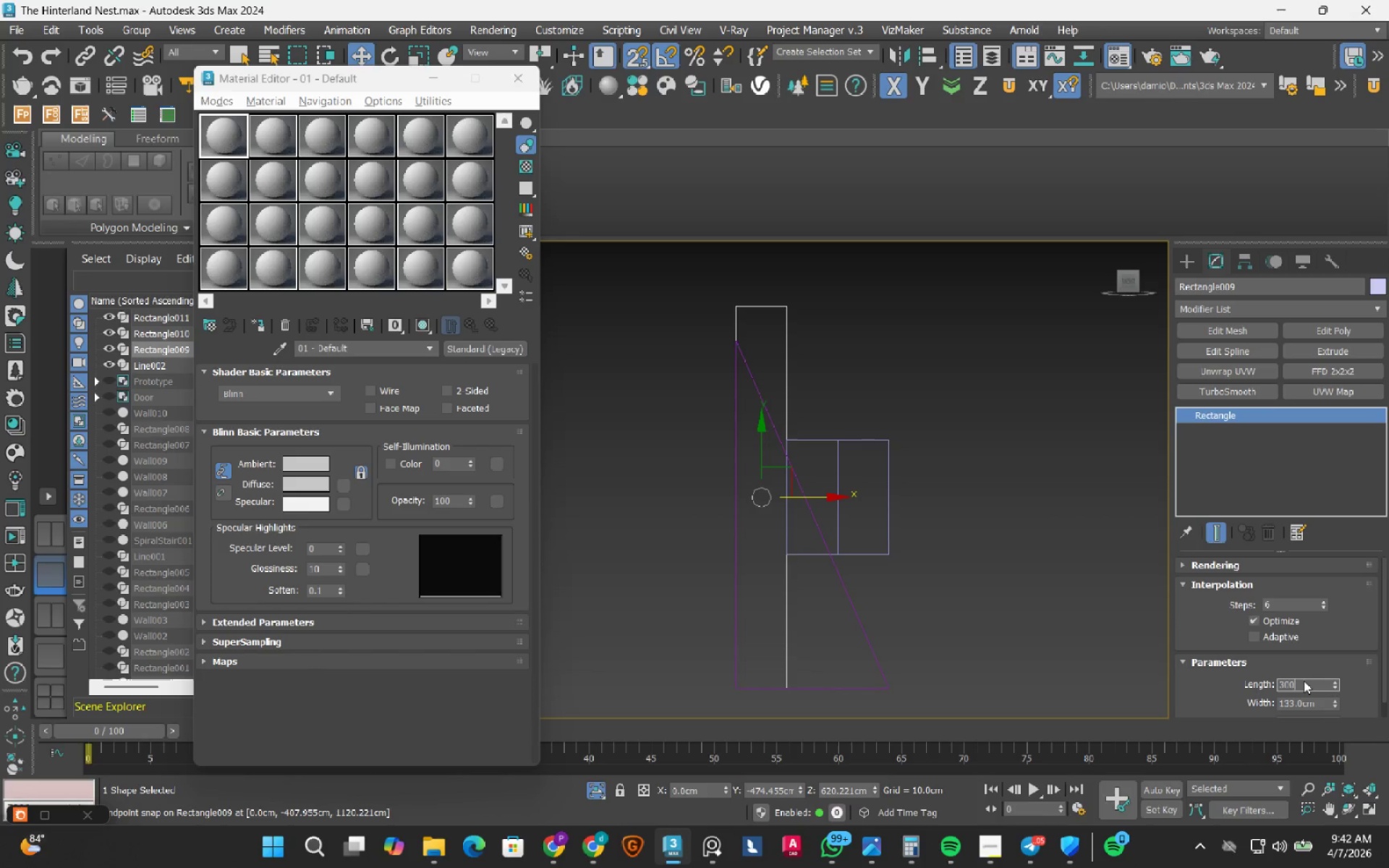 
key(NumpadEnter)
 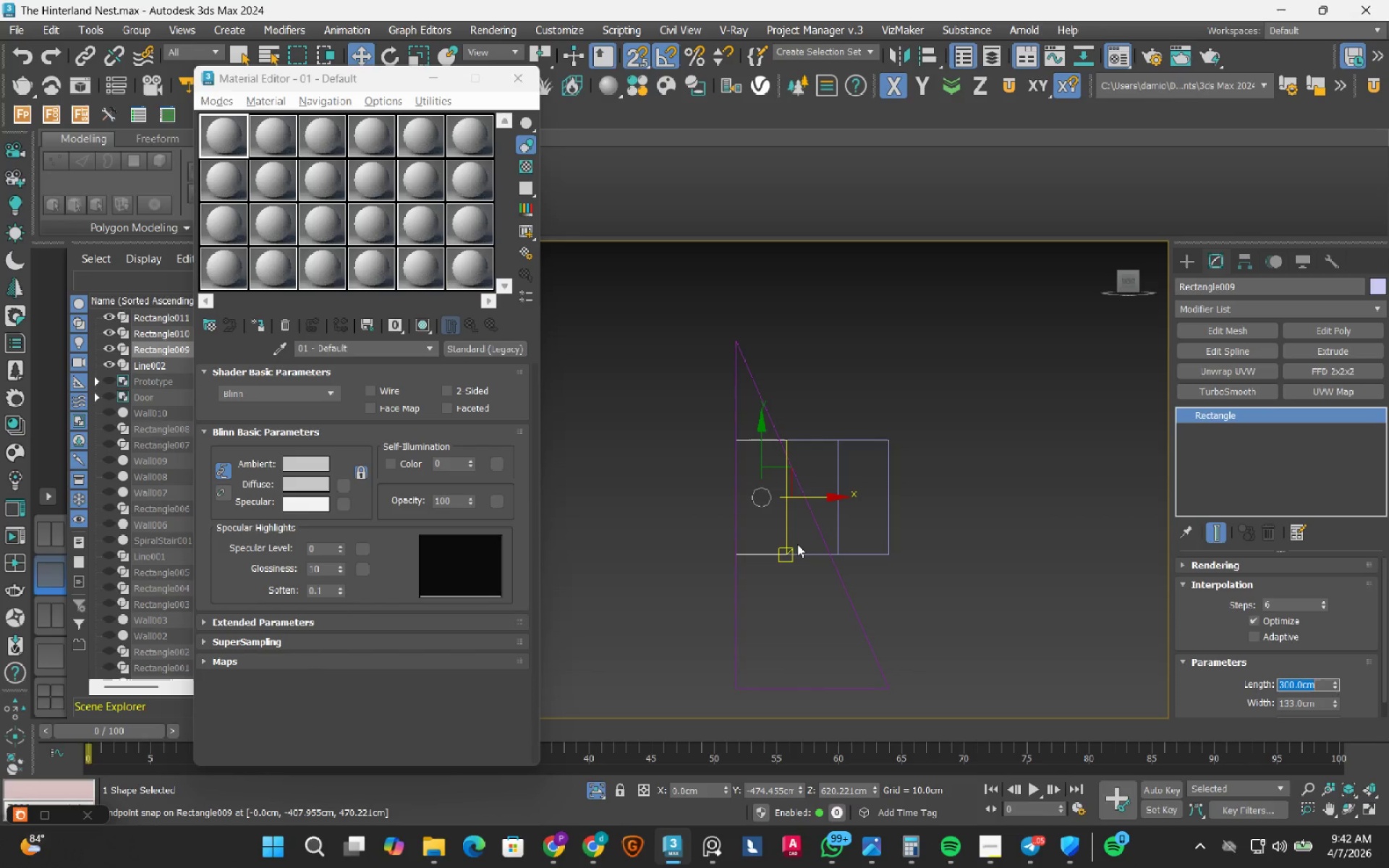 
left_click([798, 579])
 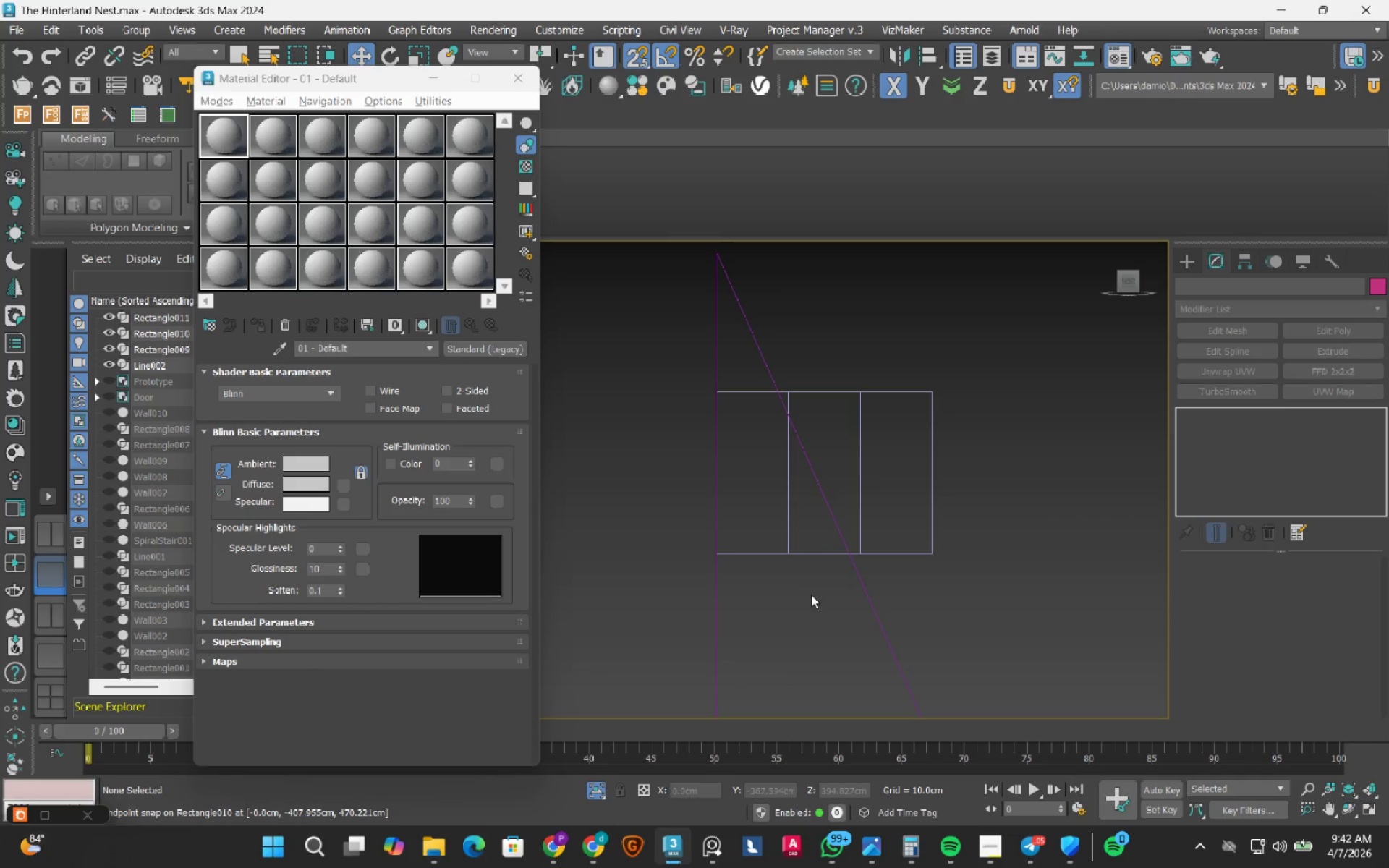 
scroll: coordinate [783, 556], scroll_direction: up, amount: 1.0
 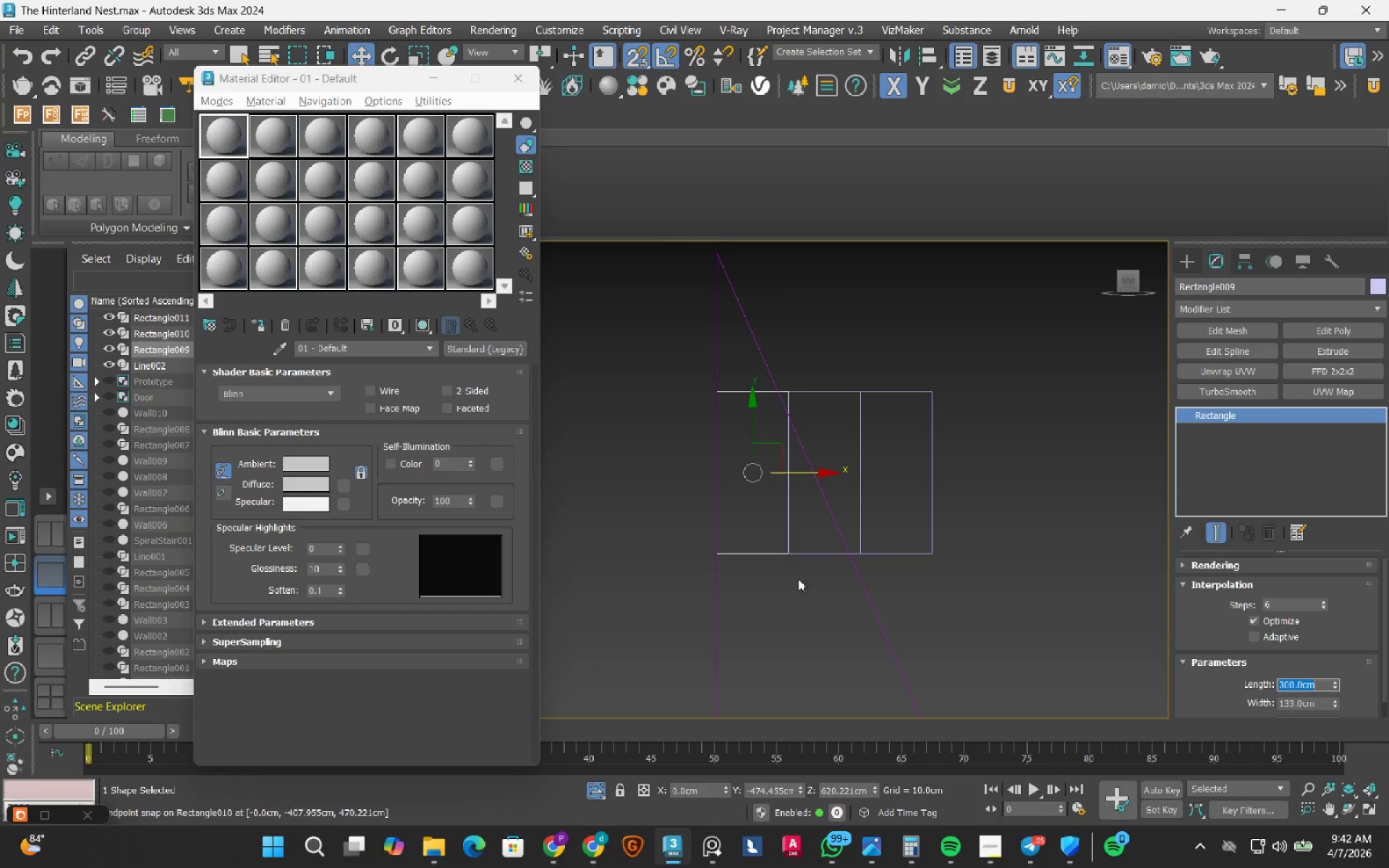 
left_click_drag(start_coordinate=[811, 595], to_coordinate=[753, 540])
 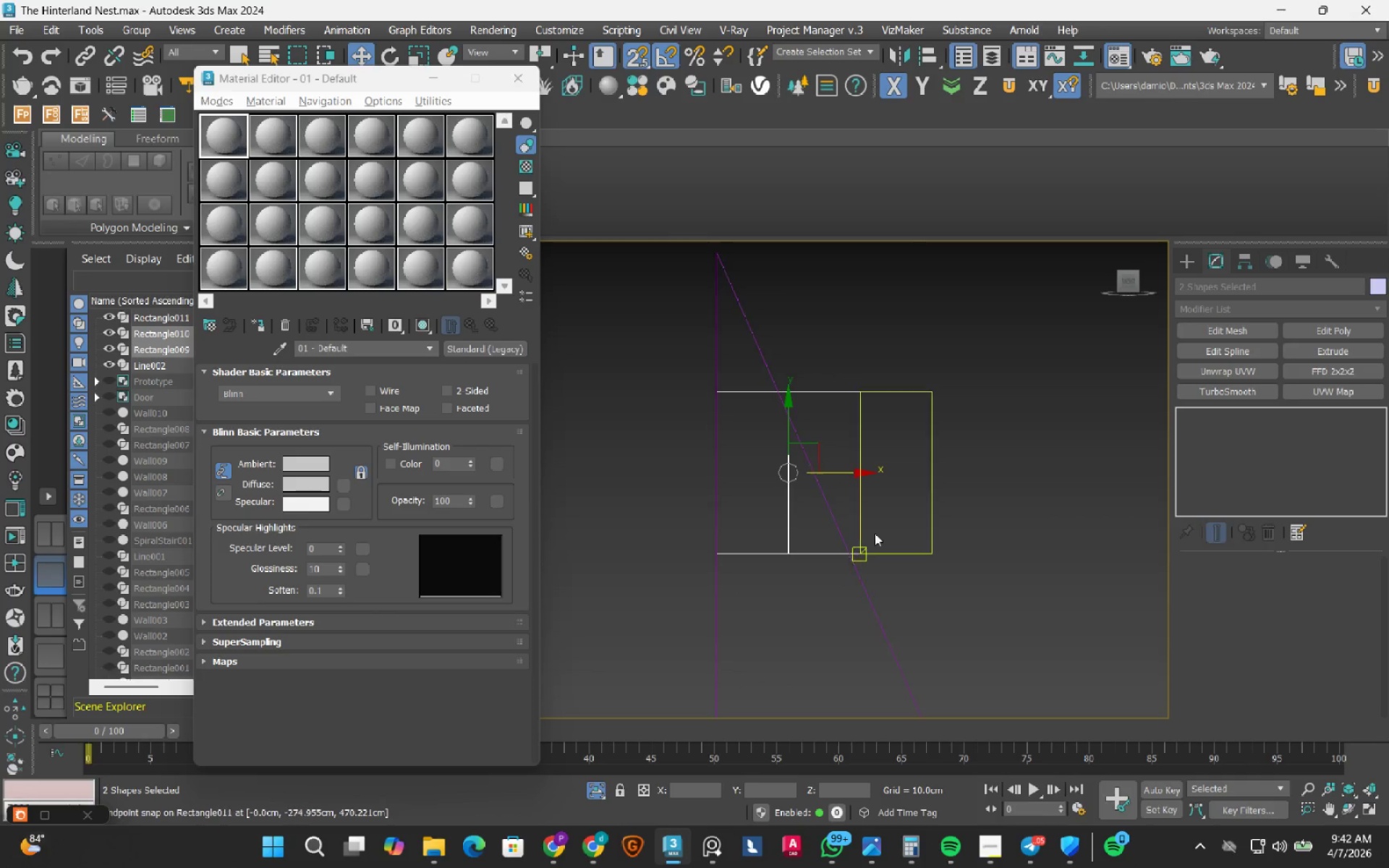 
hold_key(key=ControlLeft, duration=1.47)
left_click_drag(start_coordinate=[961, 530], to_coordinate=[932, 583])
 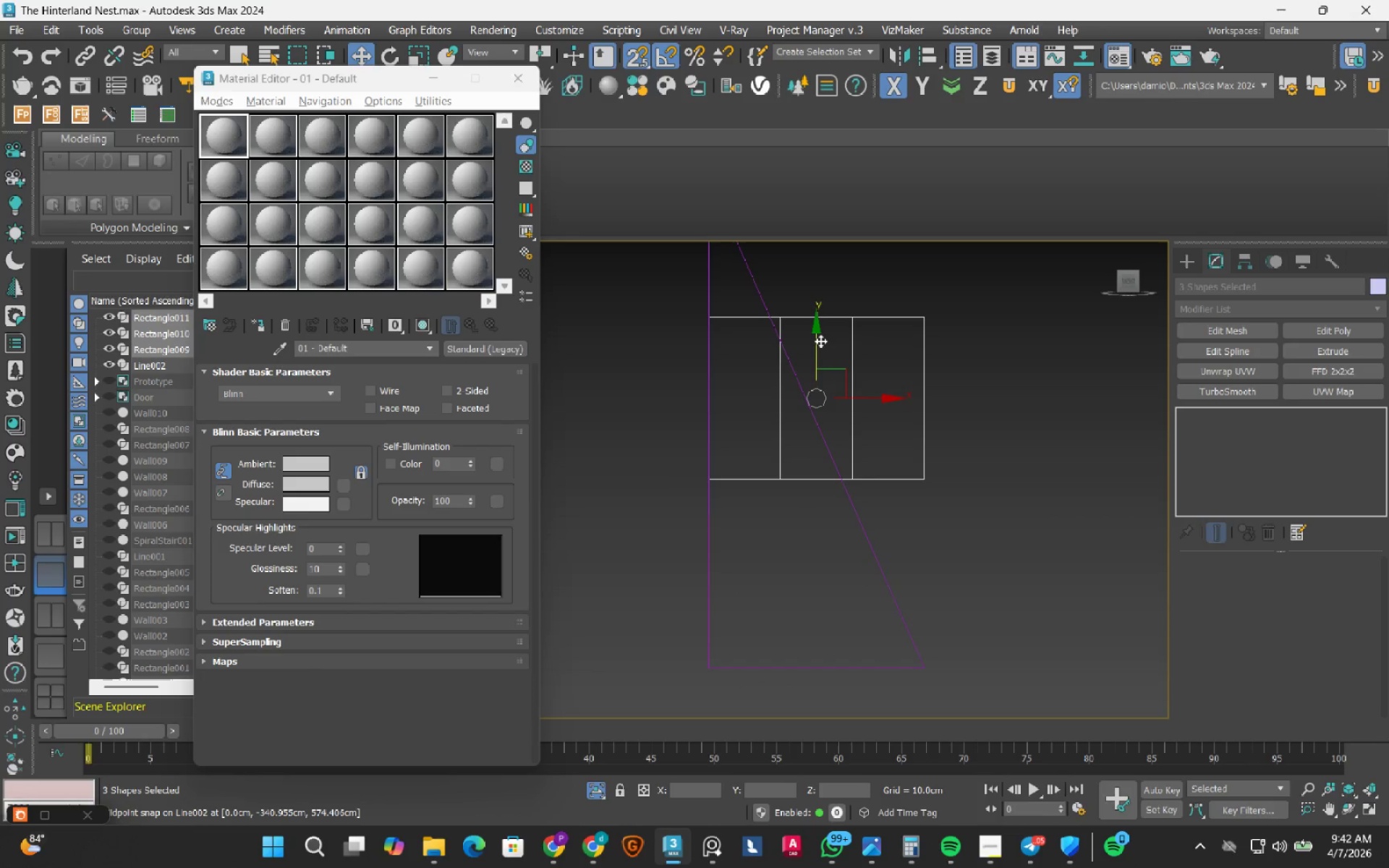 
left_click([816, 343])
 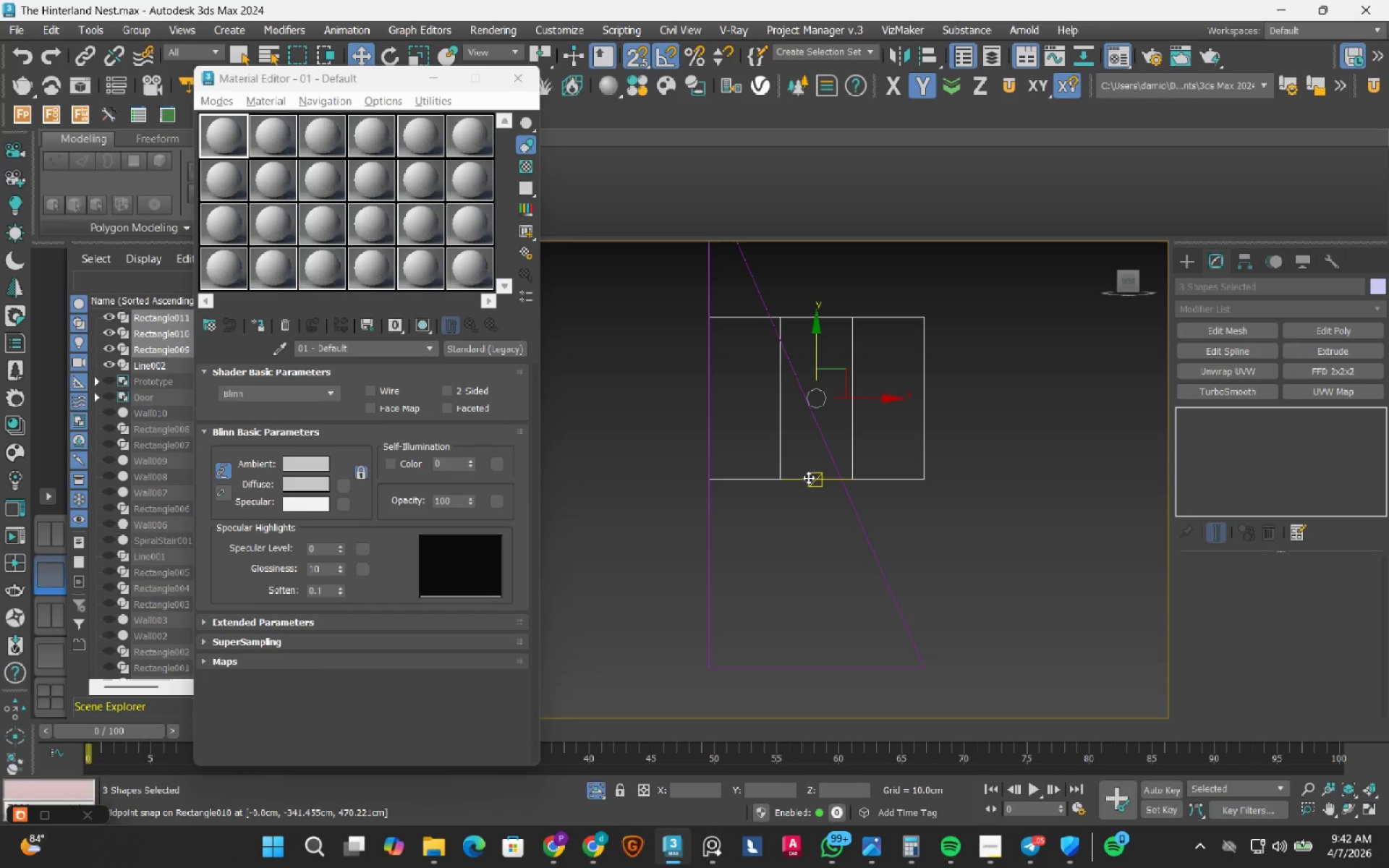 
left_click_drag(start_coordinate=[808, 477], to_coordinate=[792, 658])
 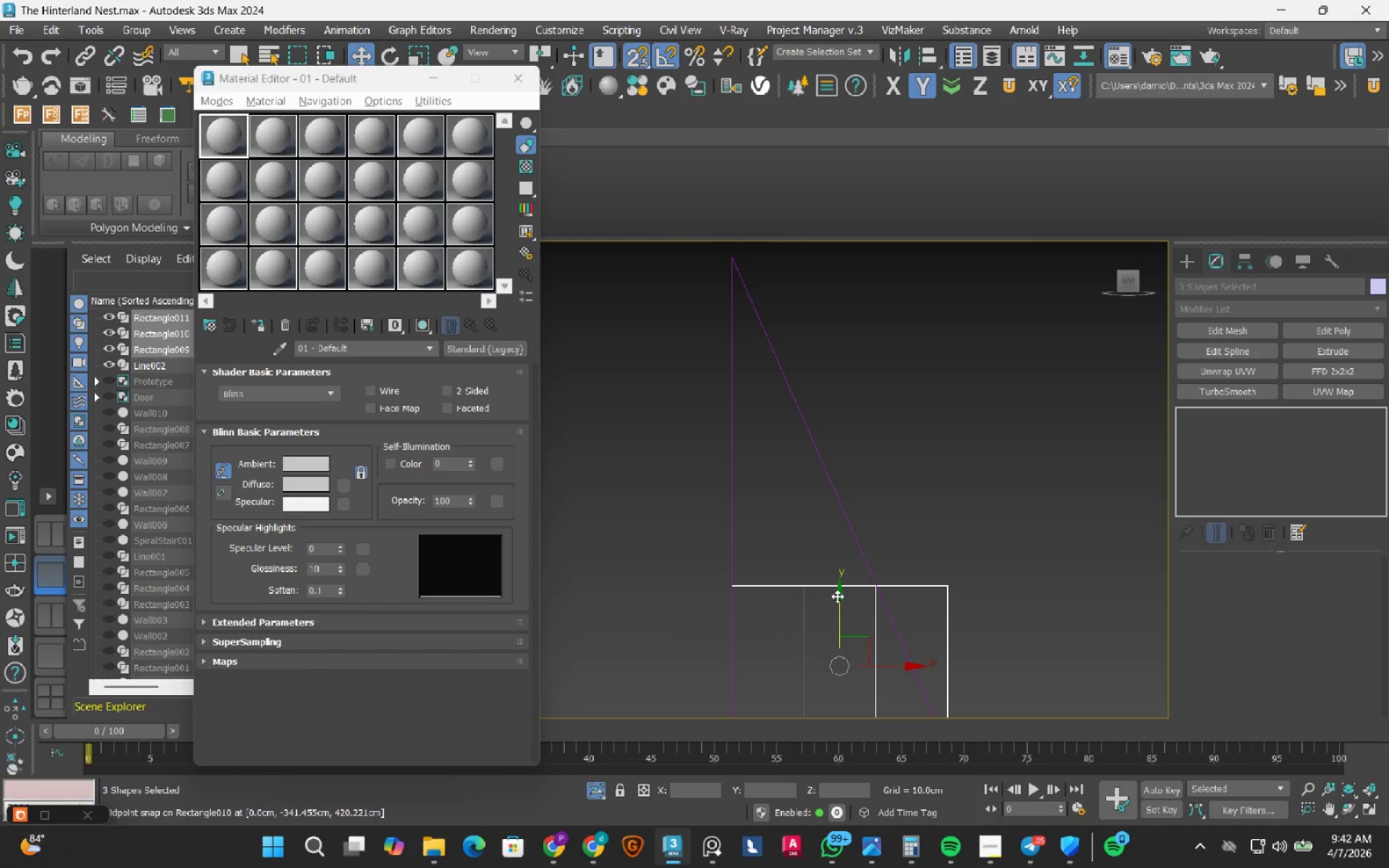 
hold_key(key=ShiftLeft, duration=0.7)
left_click_drag(start_coordinate=[840, 602], to_coordinate=[855, 396])
 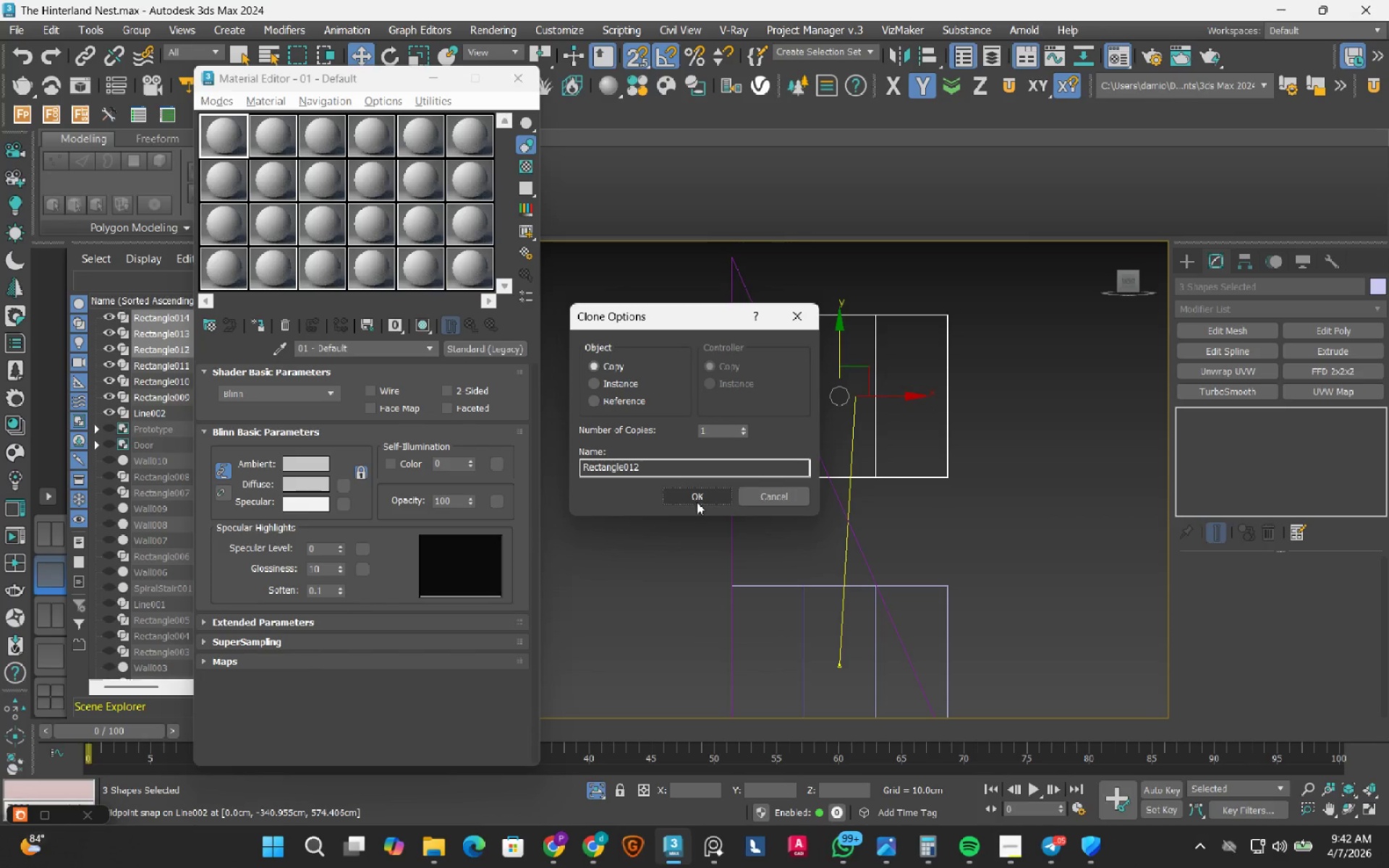 
left_click([698, 502])
 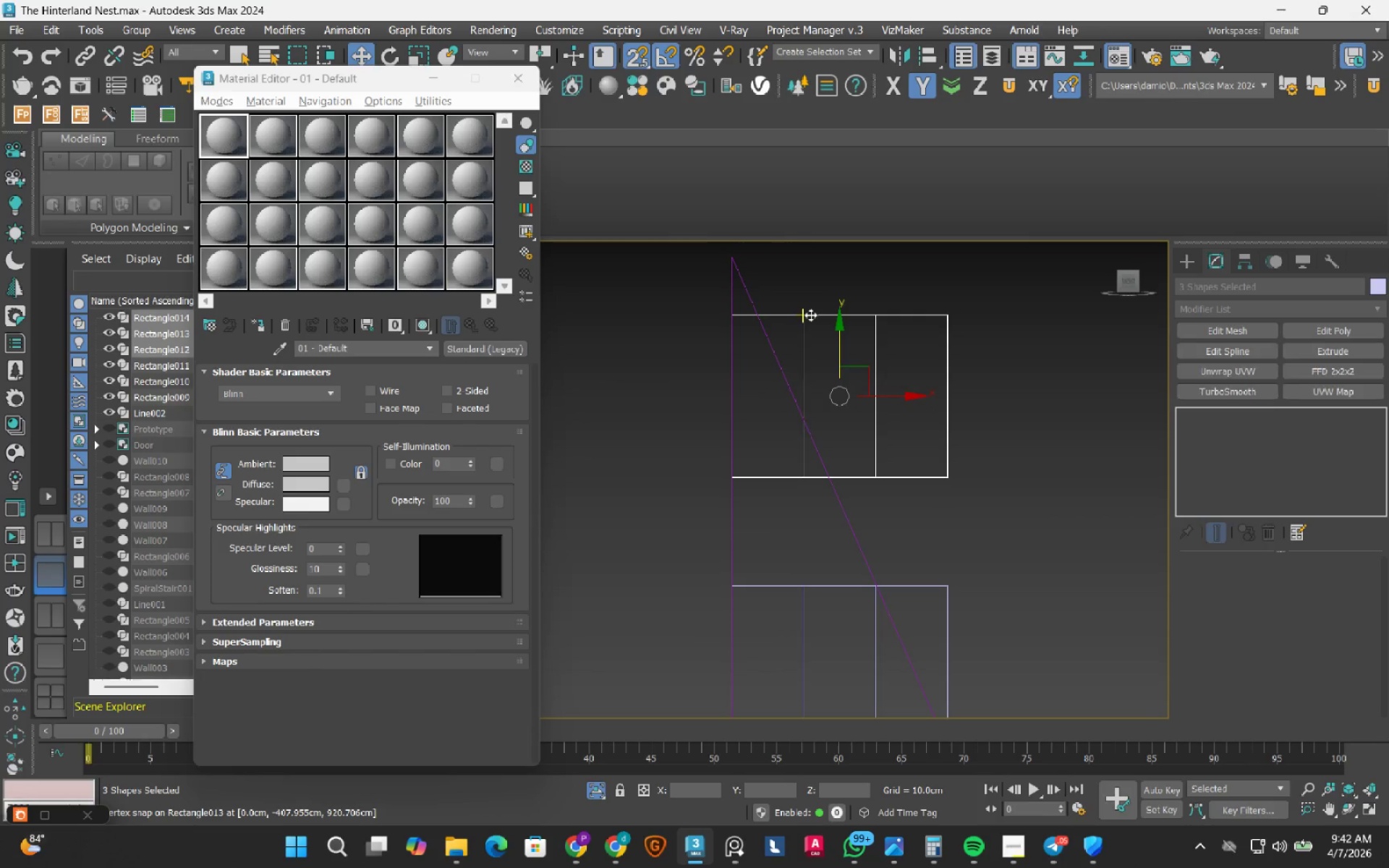 
left_click_drag(start_coordinate=[810, 315], to_coordinate=[729, 263])
 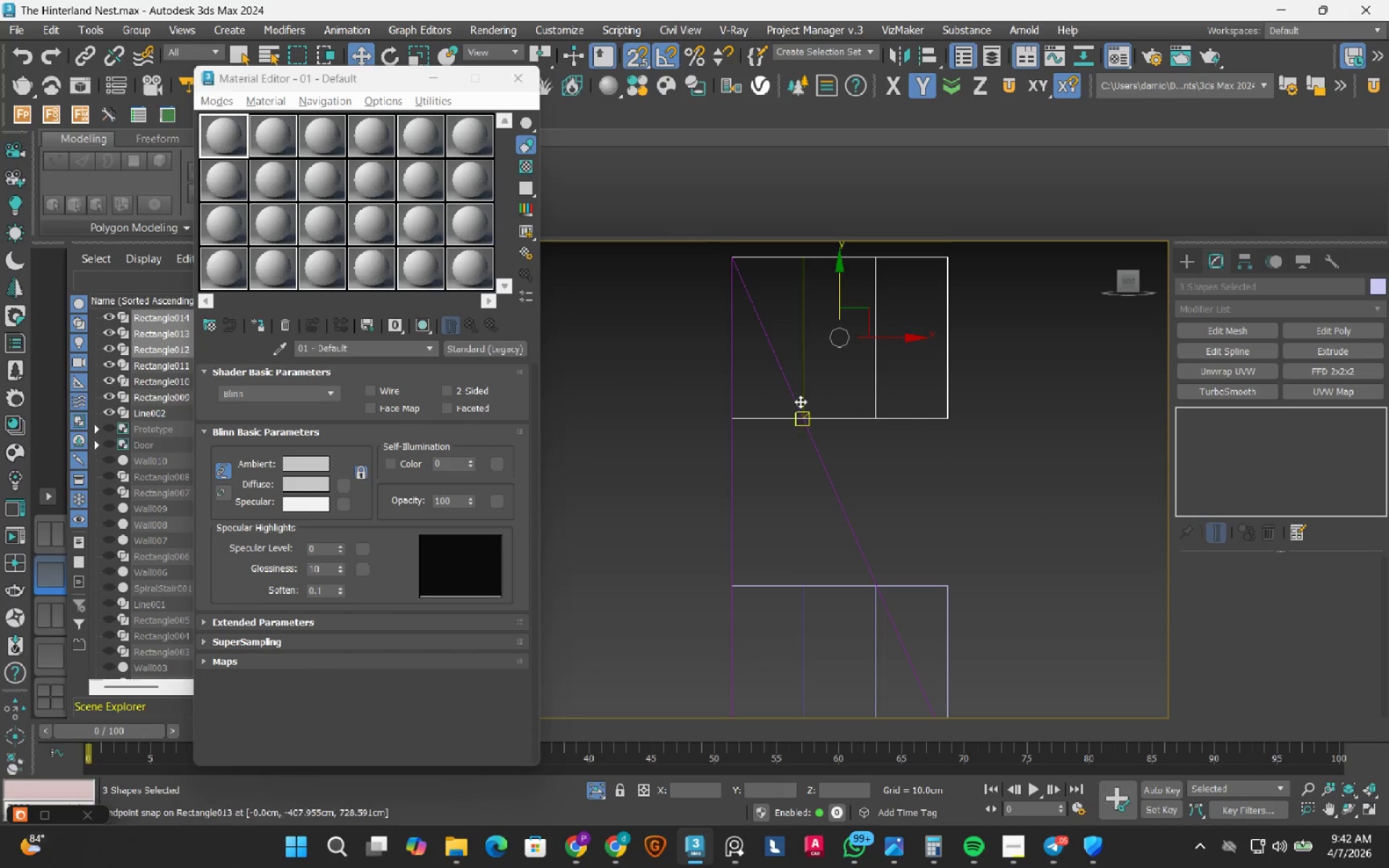 
scroll: coordinate [802, 404], scroll_direction: down, amount: 1.0
 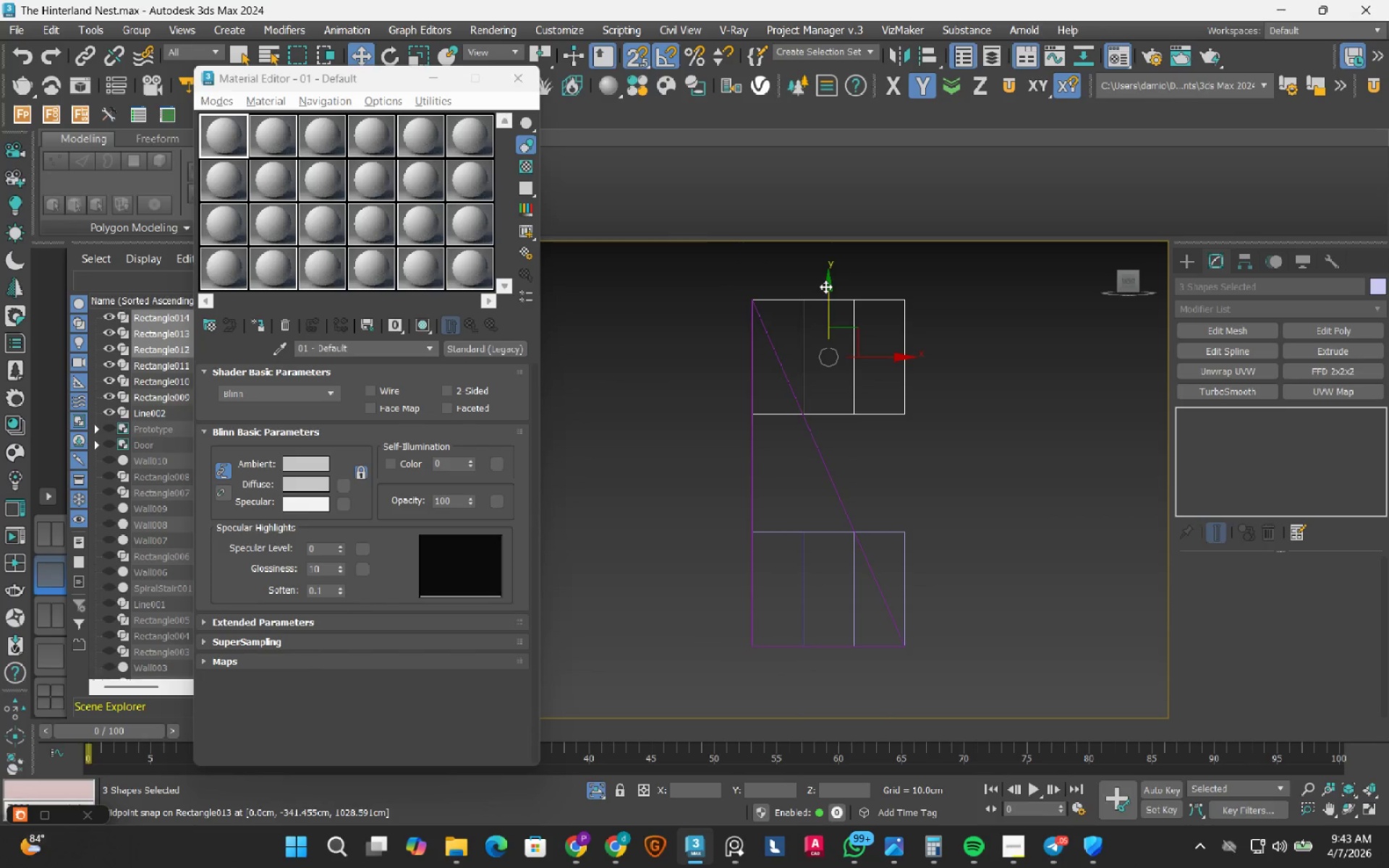 
hold_key(key=ShiftLeft, duration=1.5)
left_click_drag(start_coordinate=[827, 287], to_coordinate=[755, 462])
 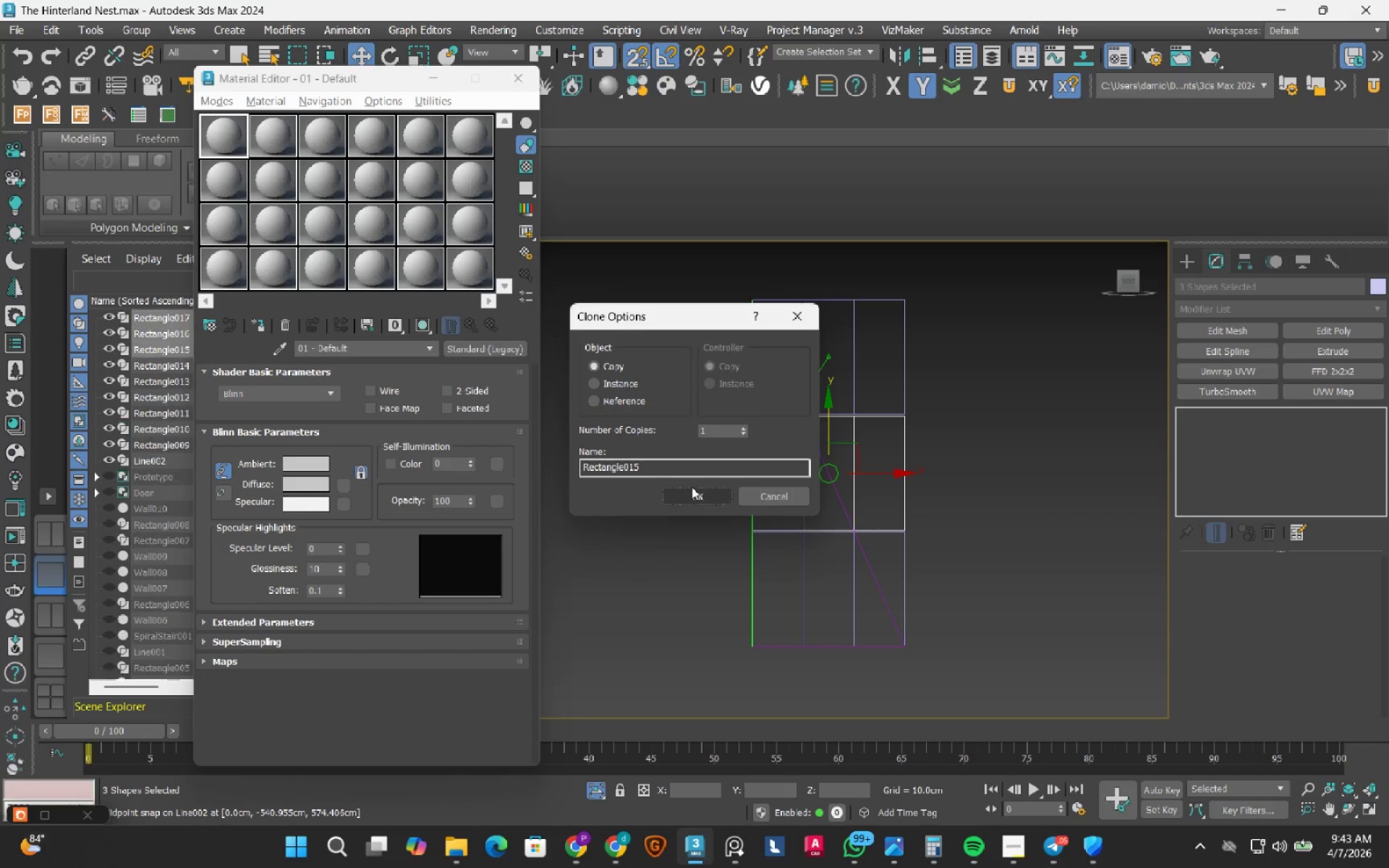 
hold_key(key=ShiftLeft, duration=1.14)
 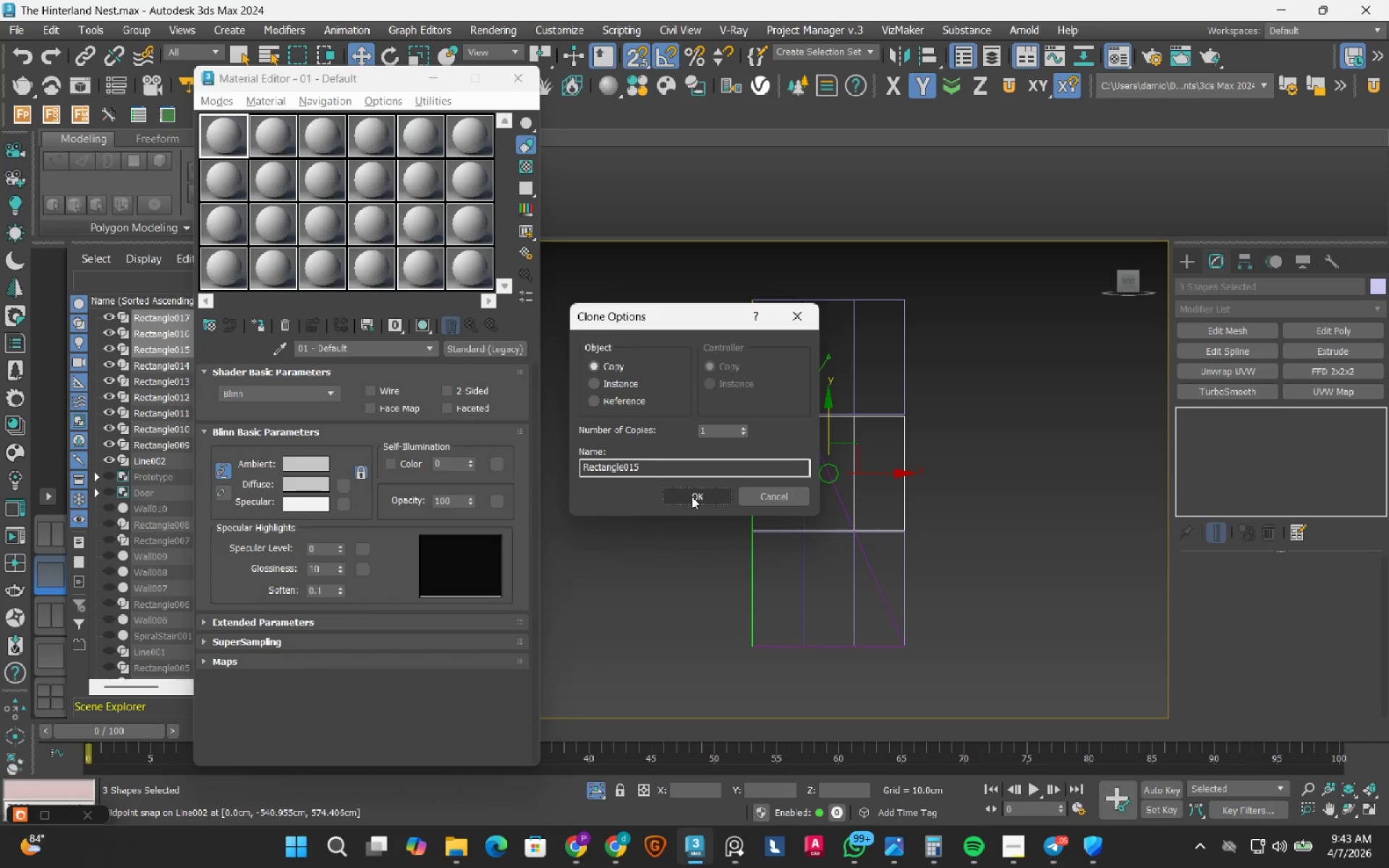 
left_click([692, 496])
 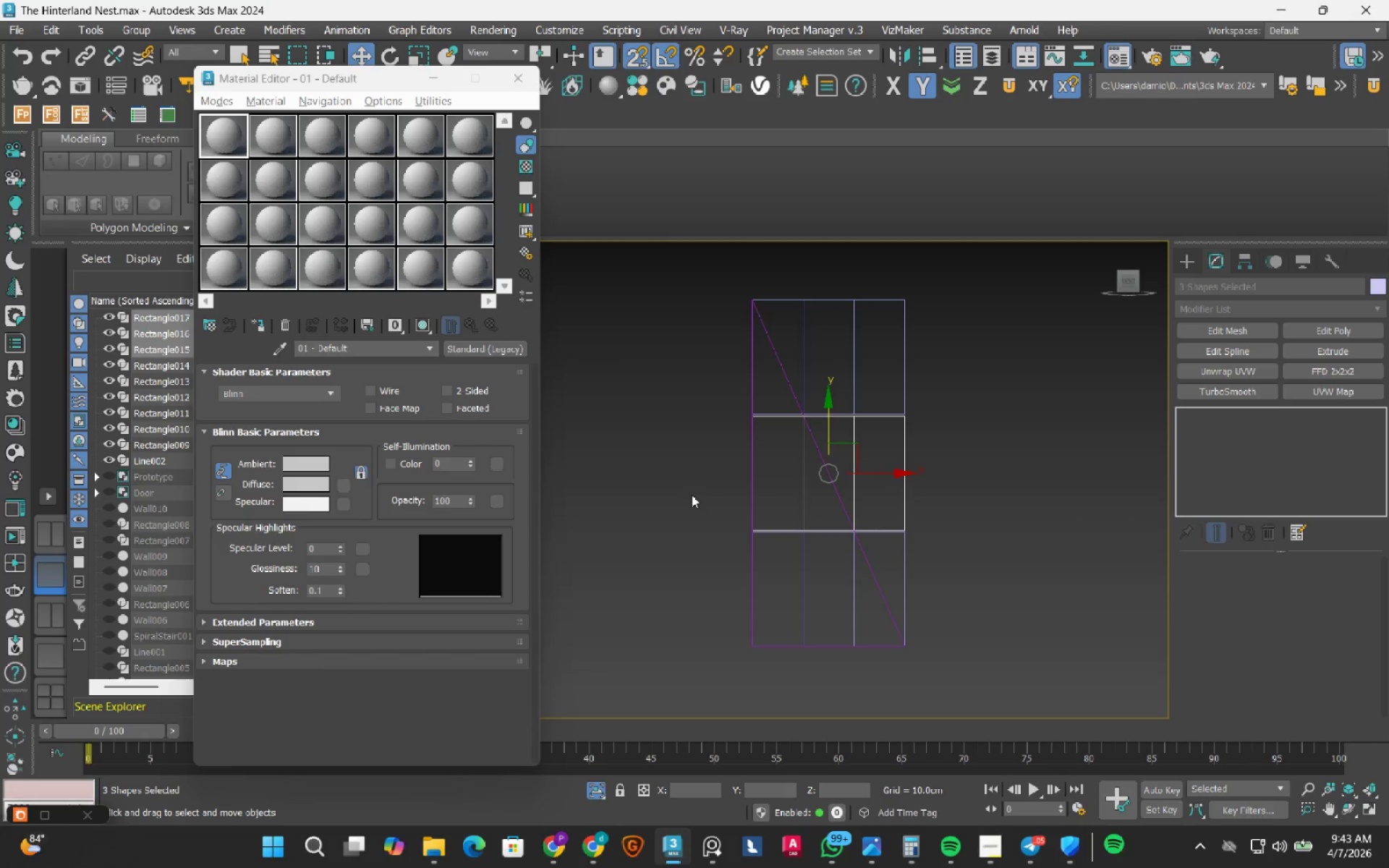 
wait(5.64)
 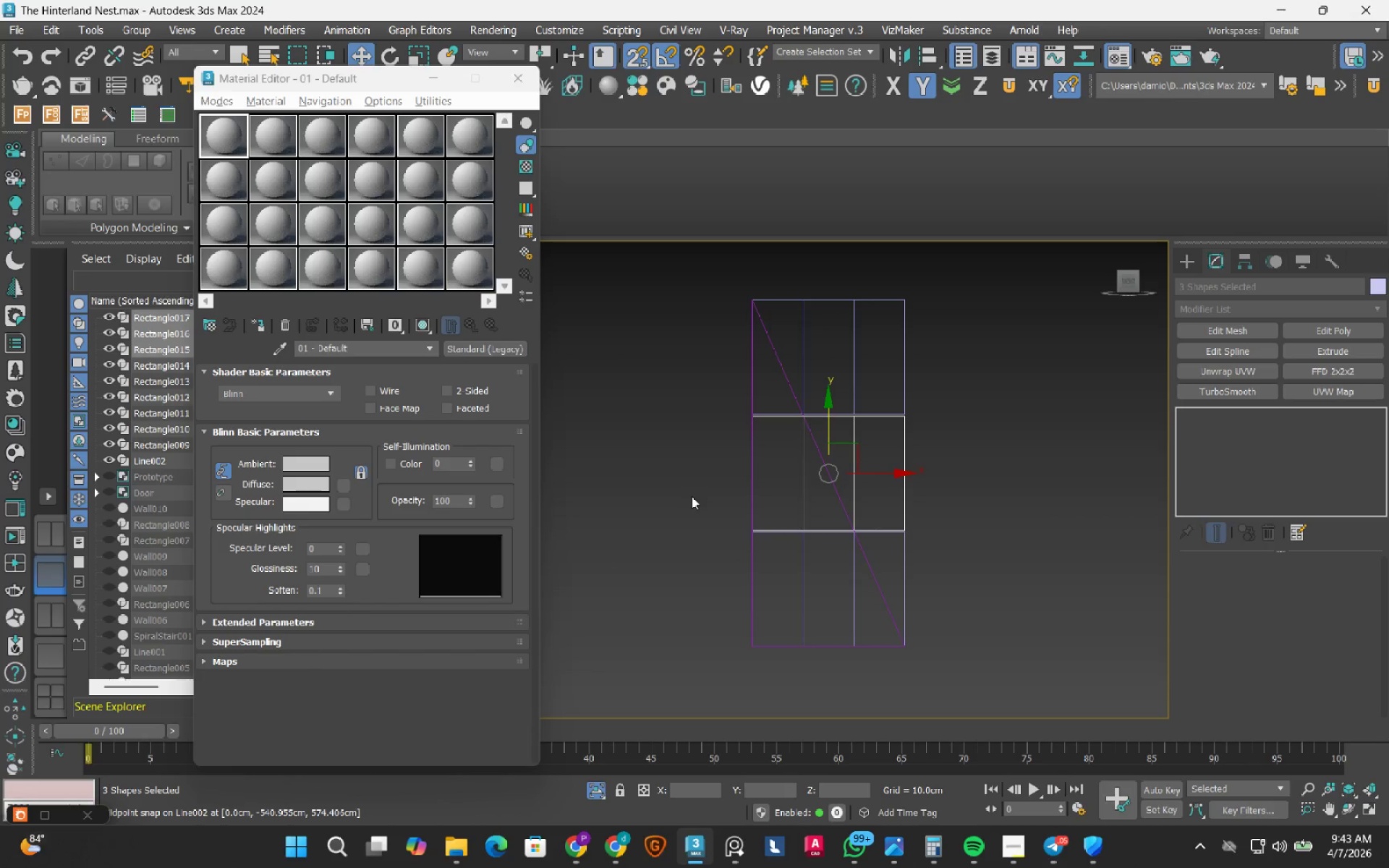 
scroll: coordinate [851, 456], scroll_direction: up, amount: 2.0
 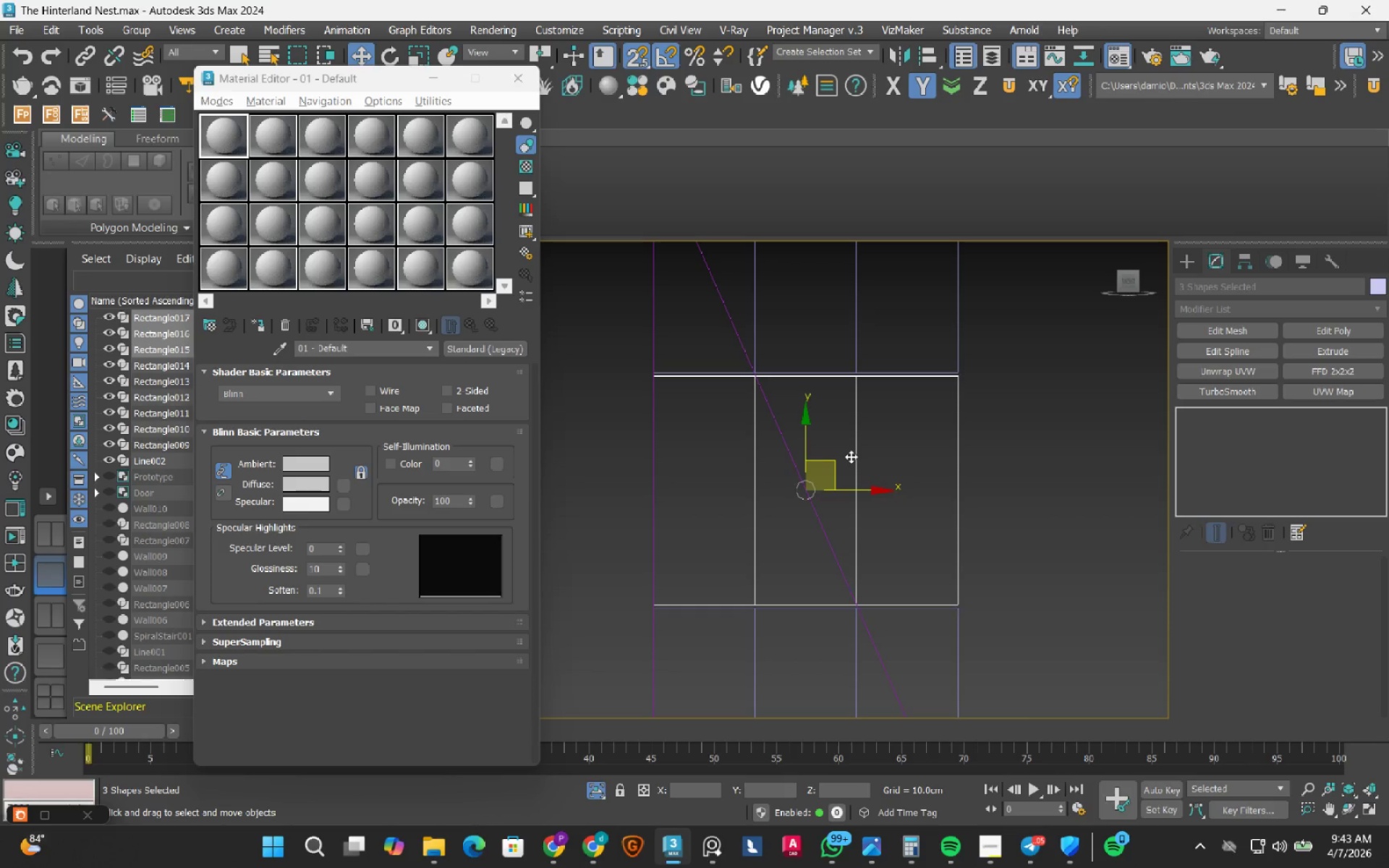 
left_click([1003, 391])
 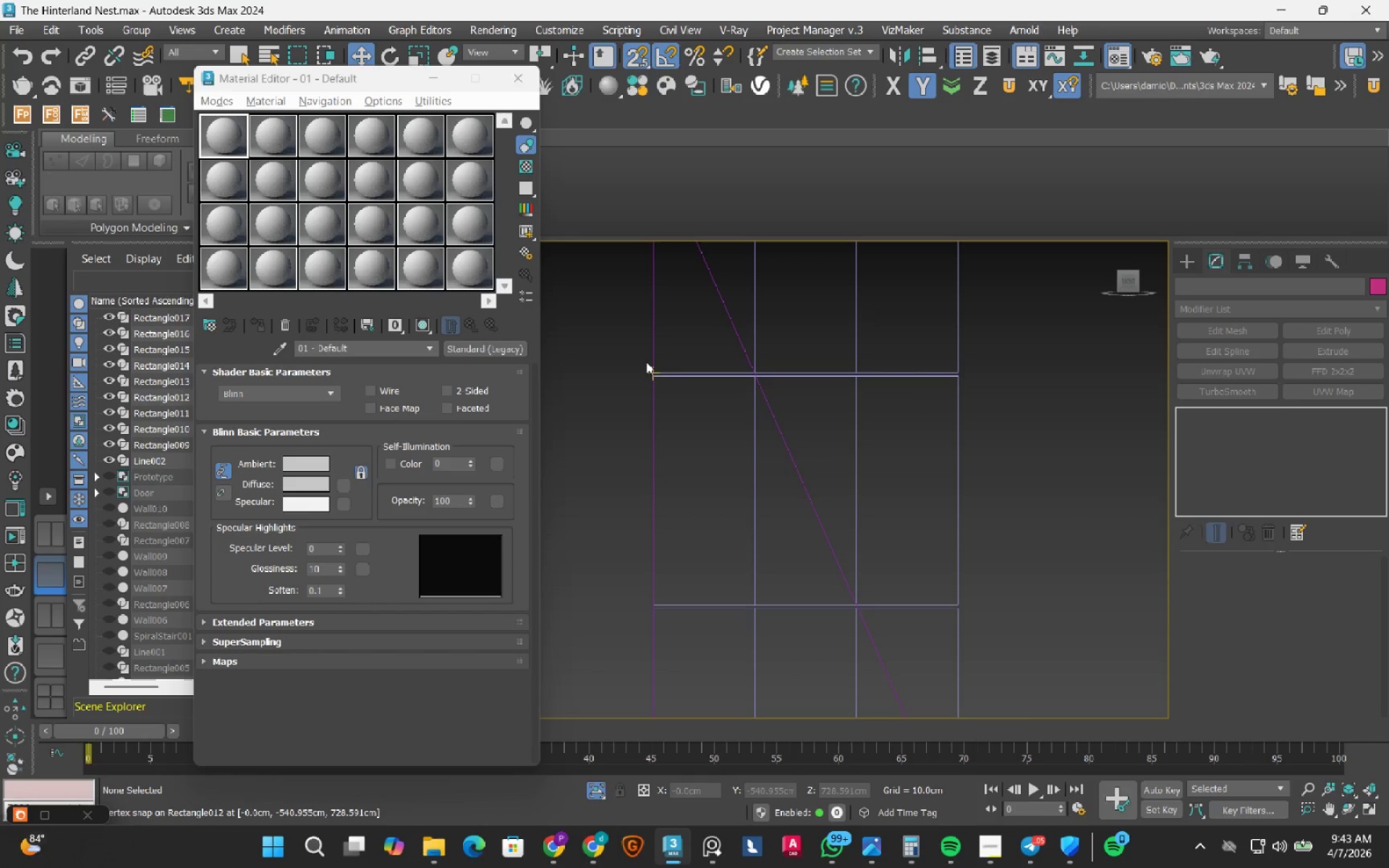 
scroll: coordinate [685, 365], scroll_direction: up, amount: 3.0
 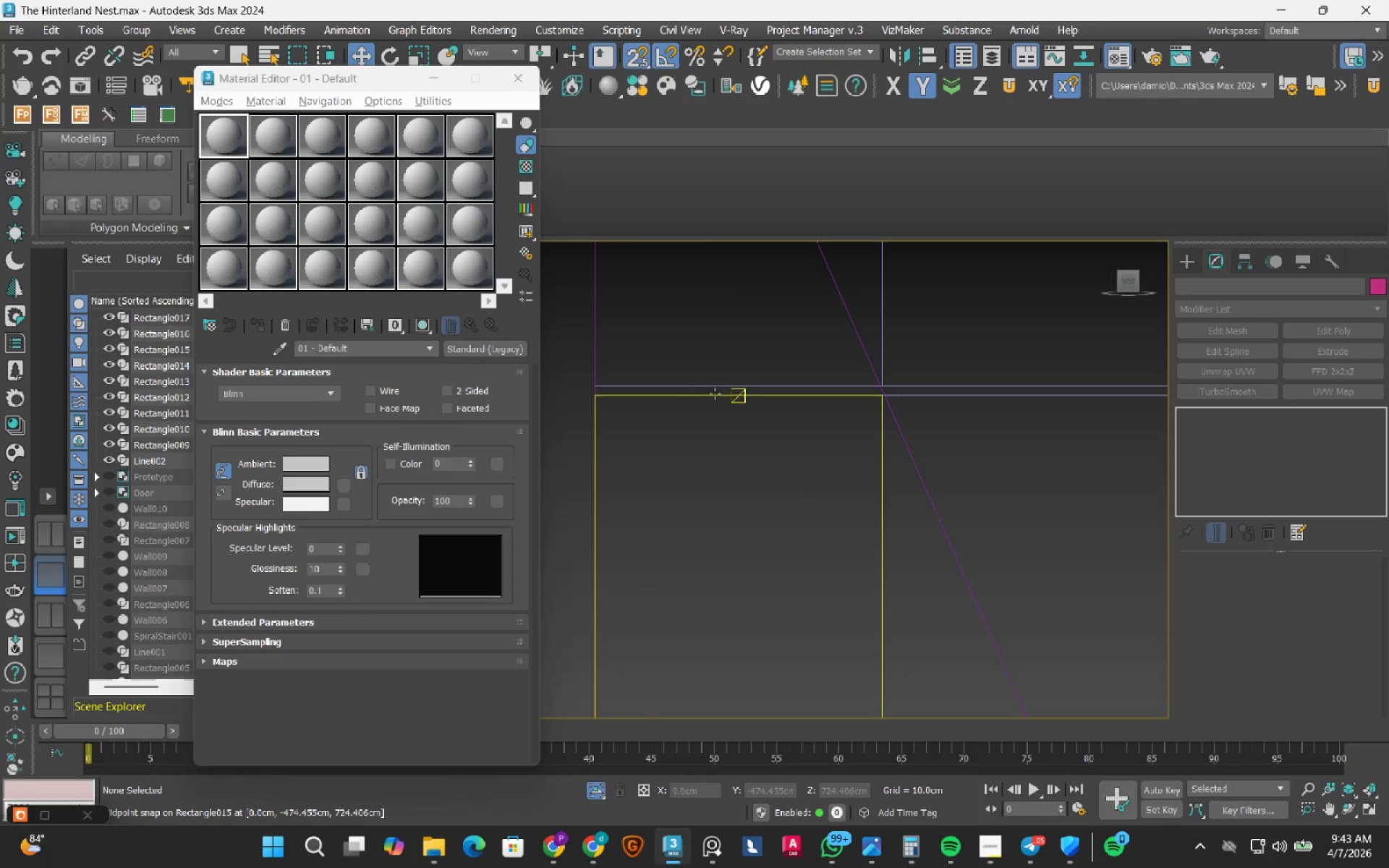 
left_click([715, 393])
 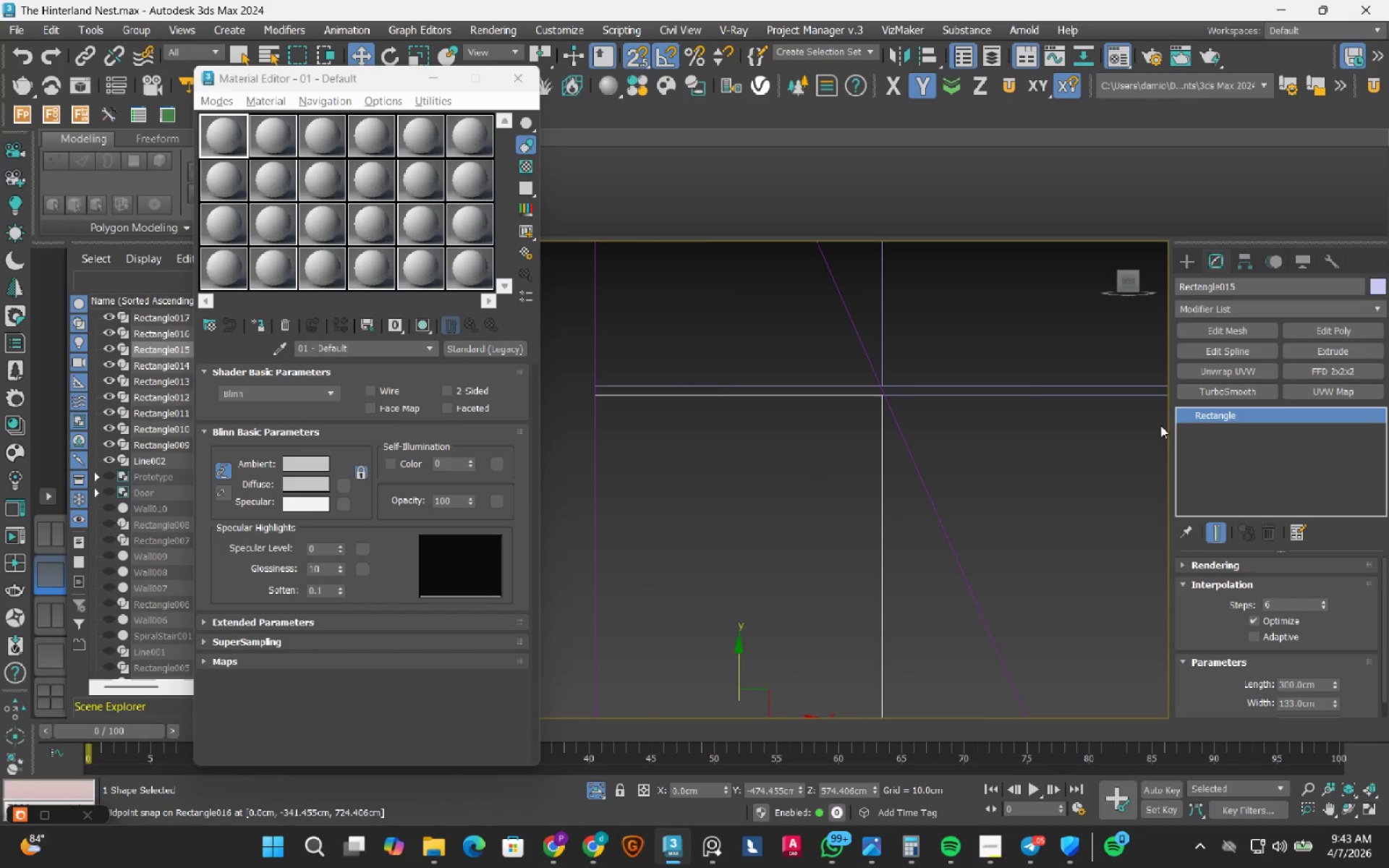 
left_click([1241, 345])
 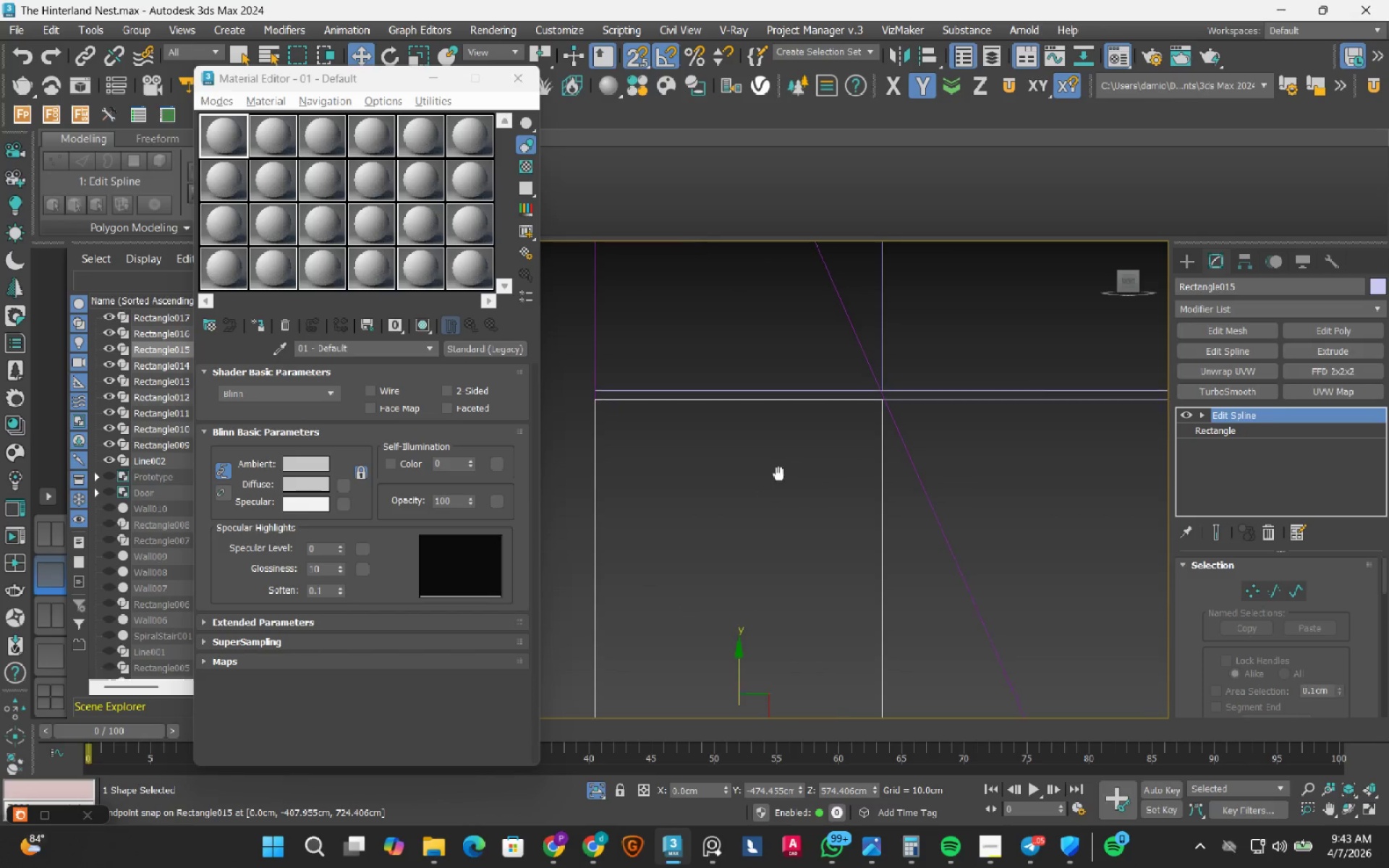 
key(1)
 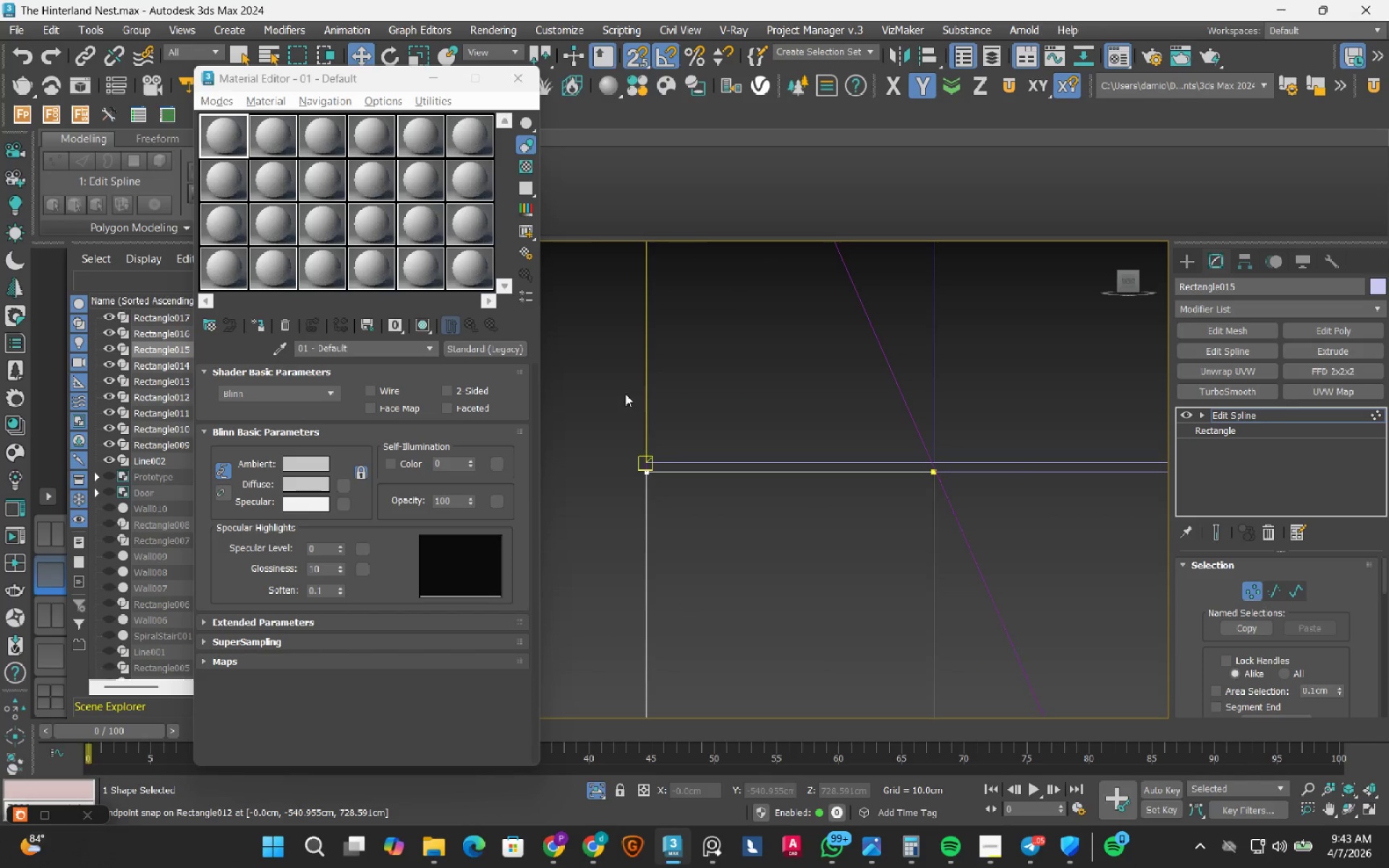 
left_click_drag(start_coordinate=[605, 394], to_coordinate=[1093, 534])
 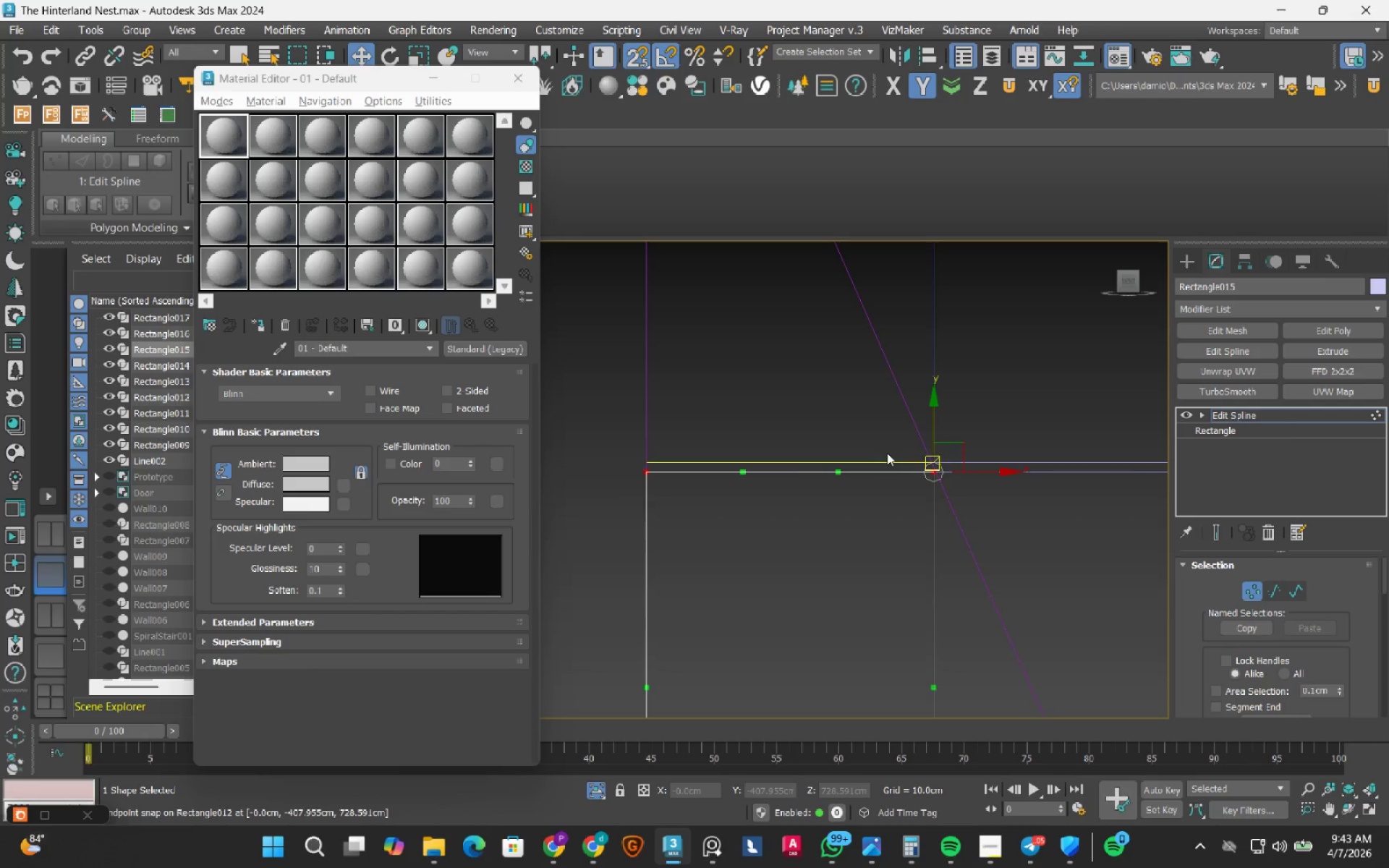 
right_click([803, 485])
 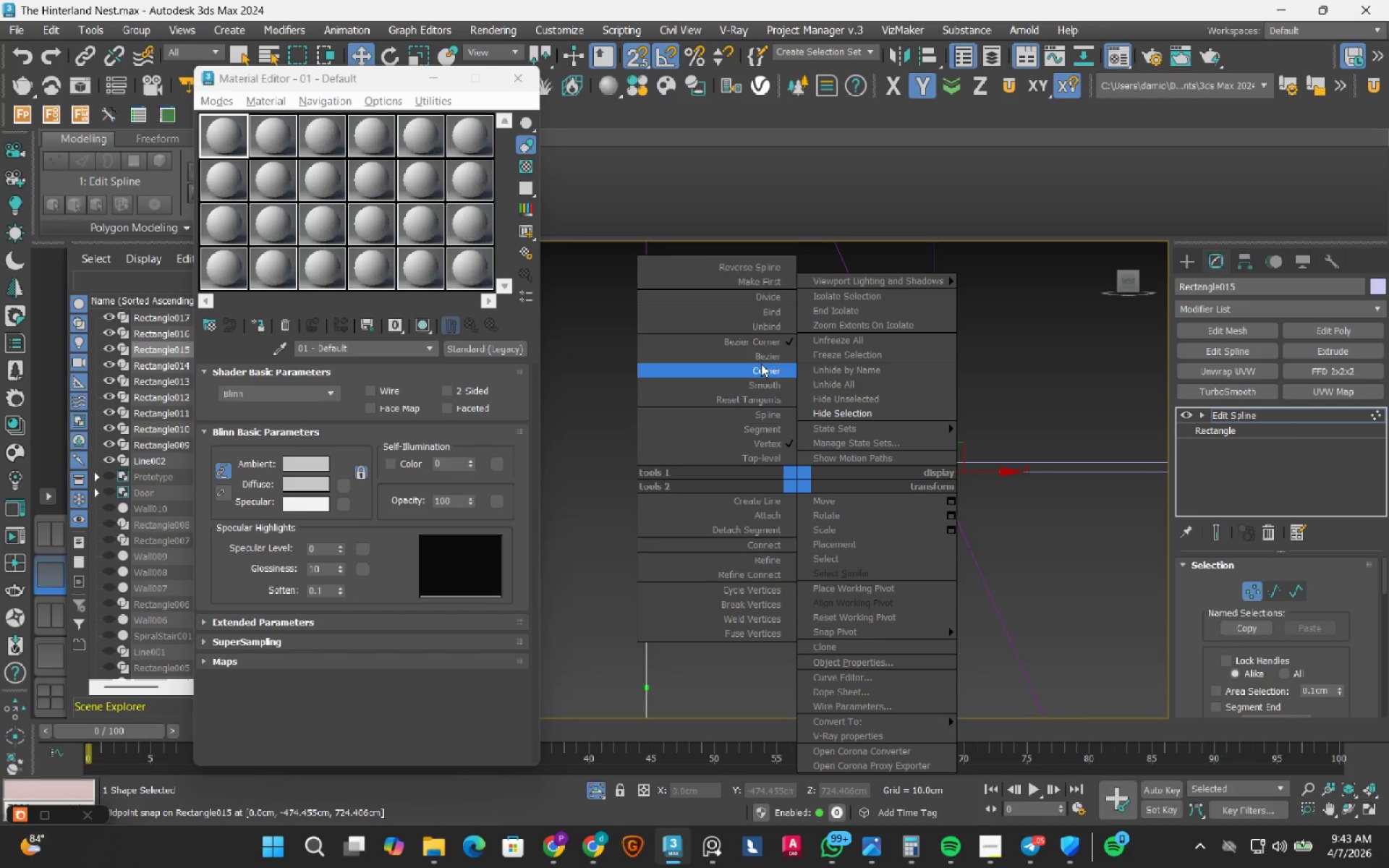 
left_click([760, 365])
 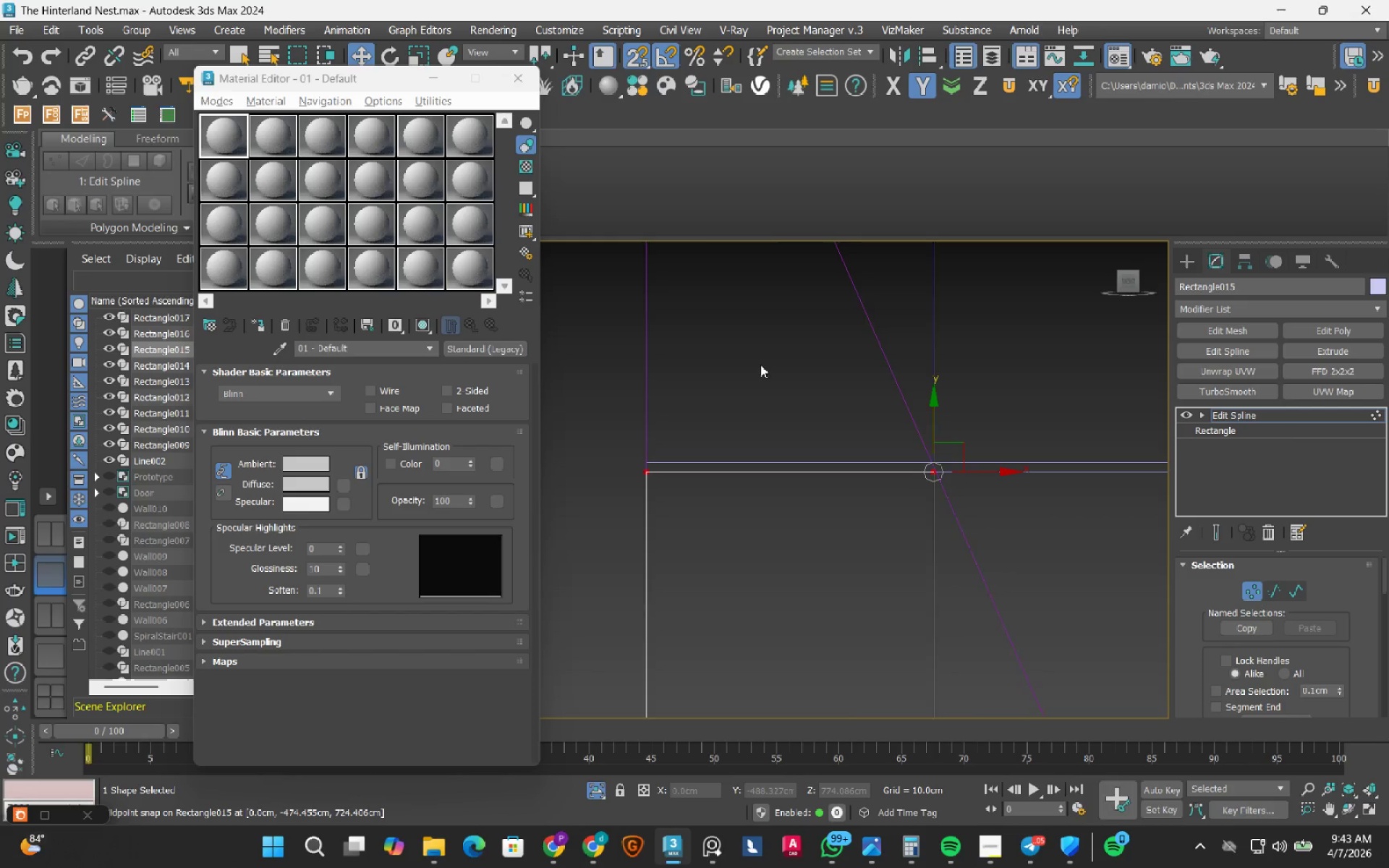 
scroll: coordinate [760, 365], scroll_direction: down, amount: 2.0
 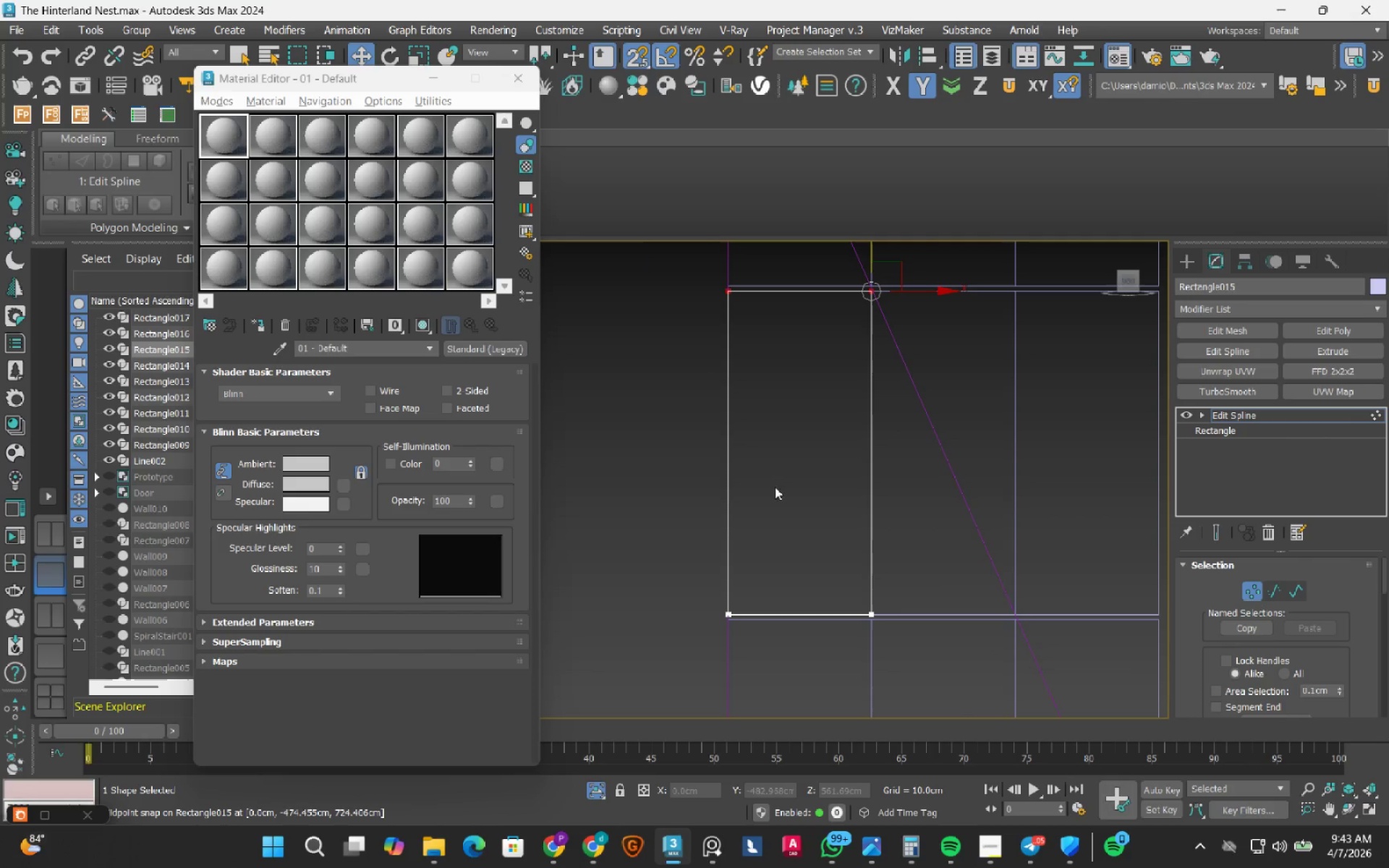 
left_click_drag(start_coordinate=[670, 550], to_coordinate=[795, 668])
 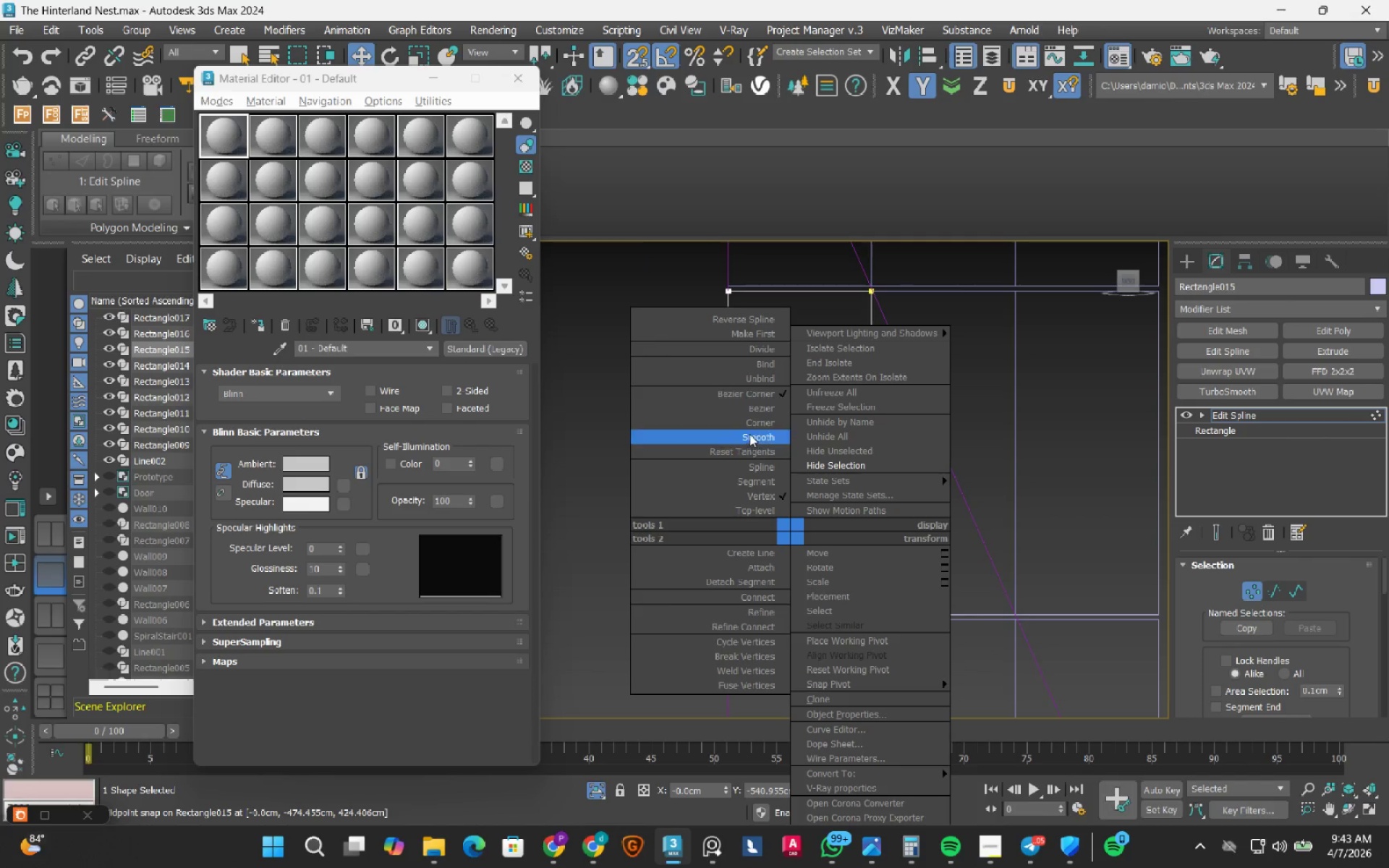 
left_click_drag(start_coordinate=[749, 417], to_coordinate=[749, 437])
 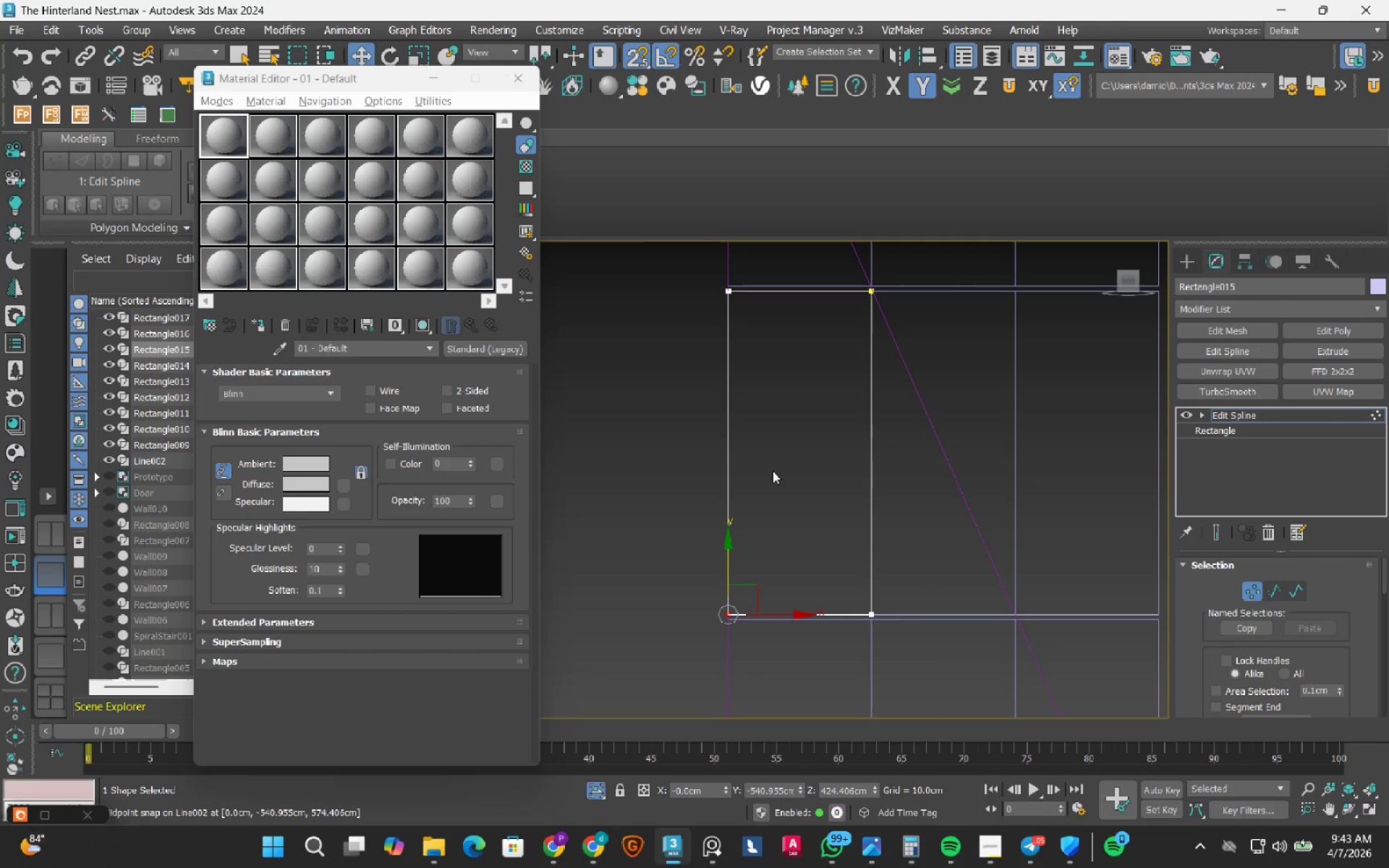 
left_click_drag(start_coordinate=[788, 489], to_coordinate=[915, 658])
 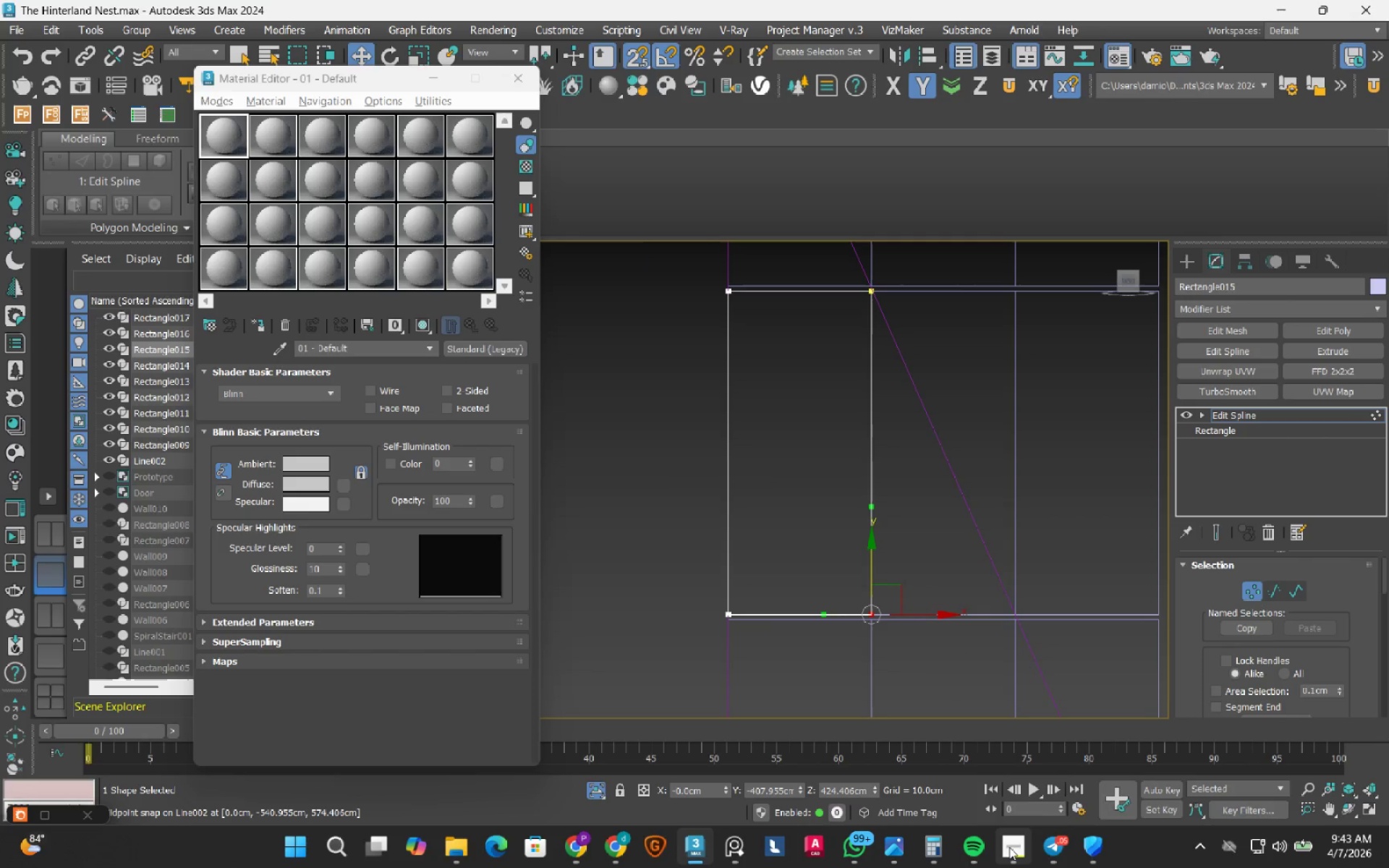 
left_click([1010, 847])